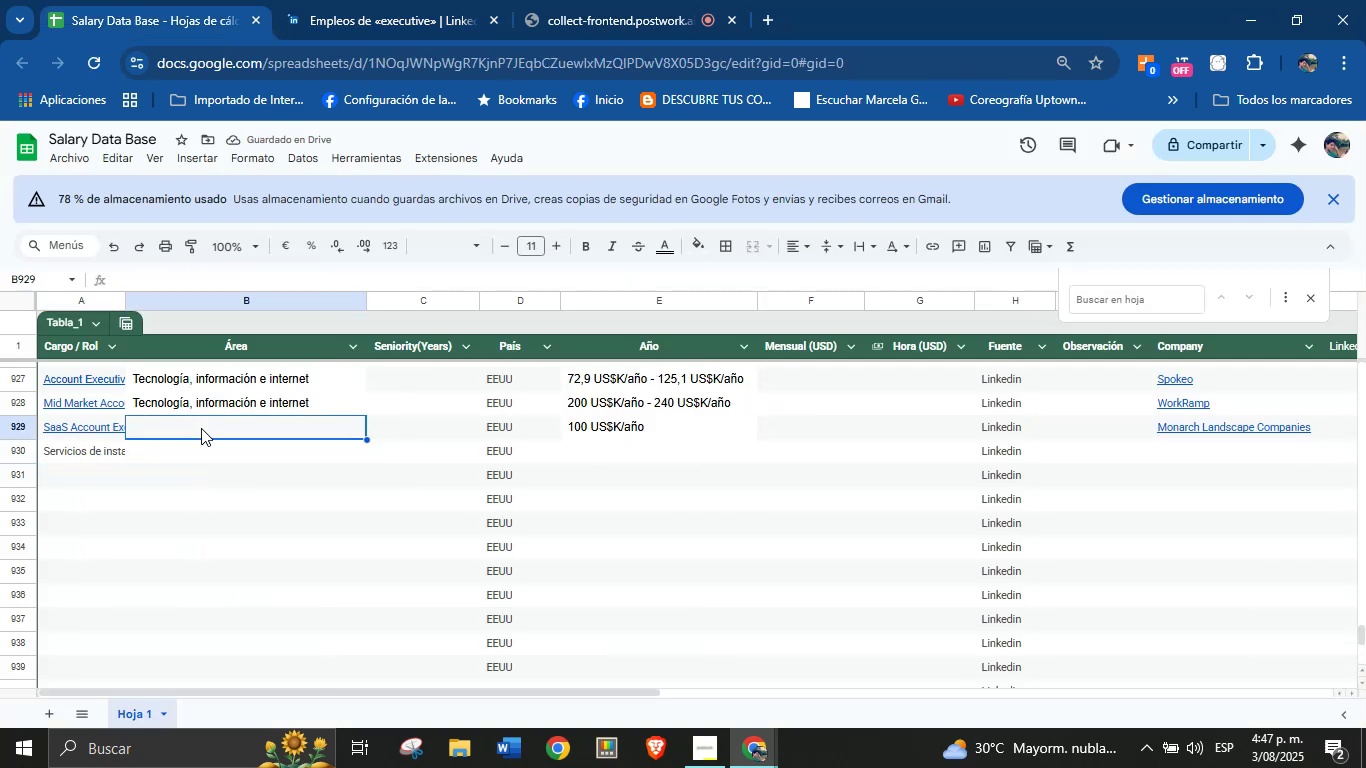 
key(Control+ControlLeft)
 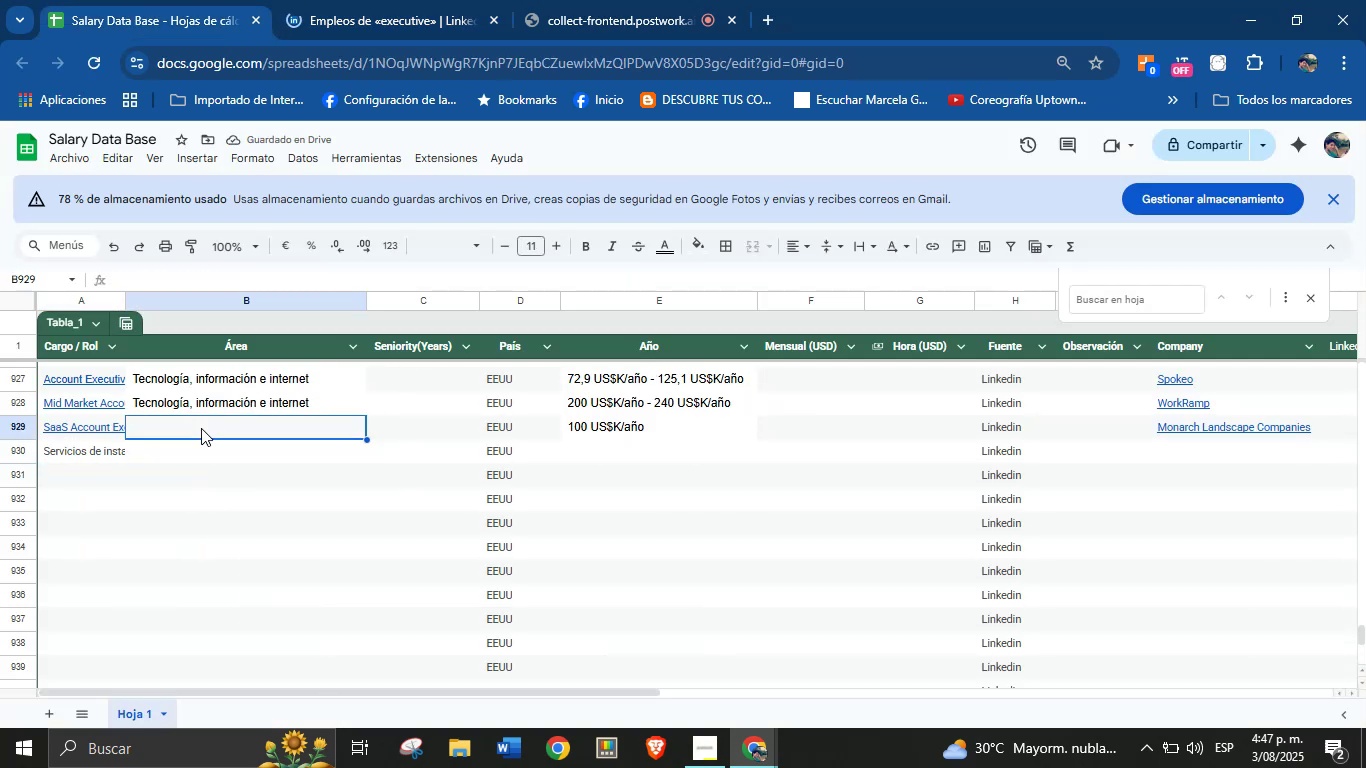 
key(Z)
 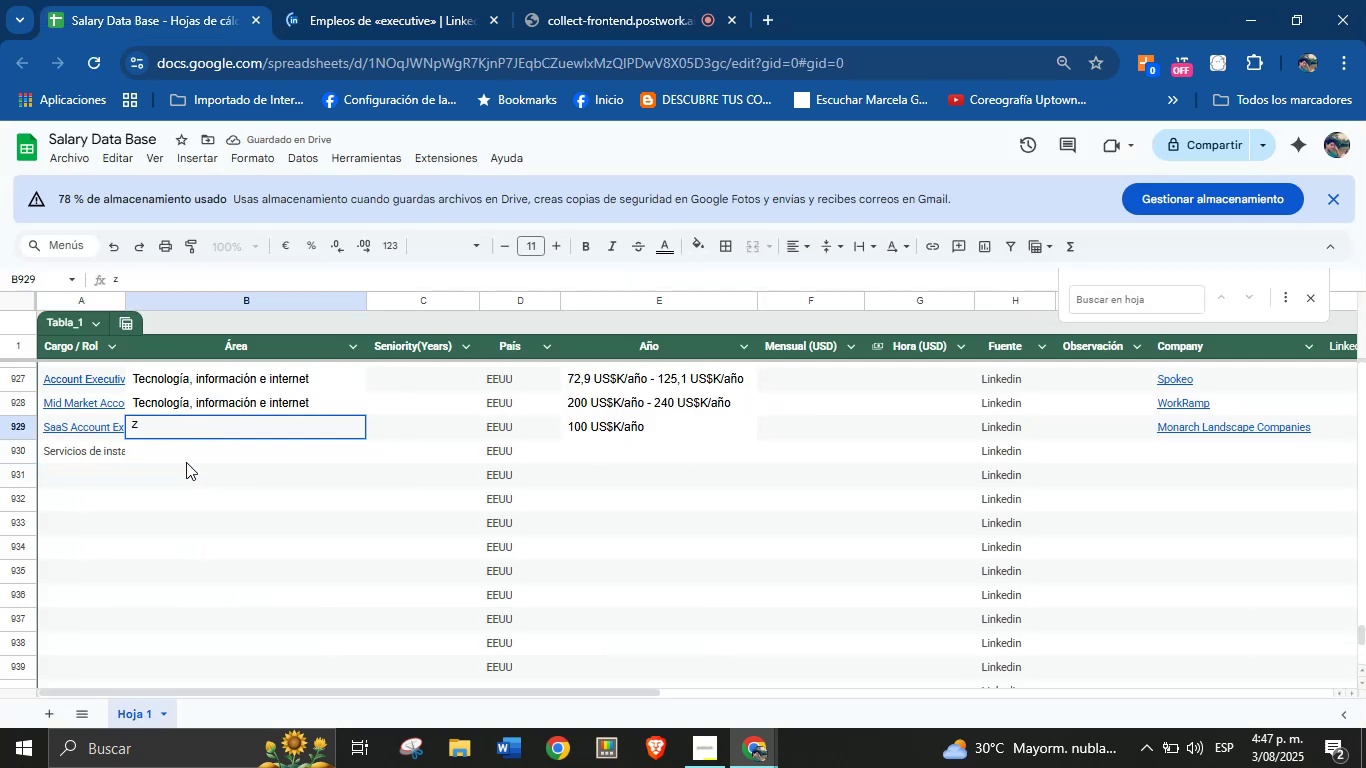 
key(Backspace)
 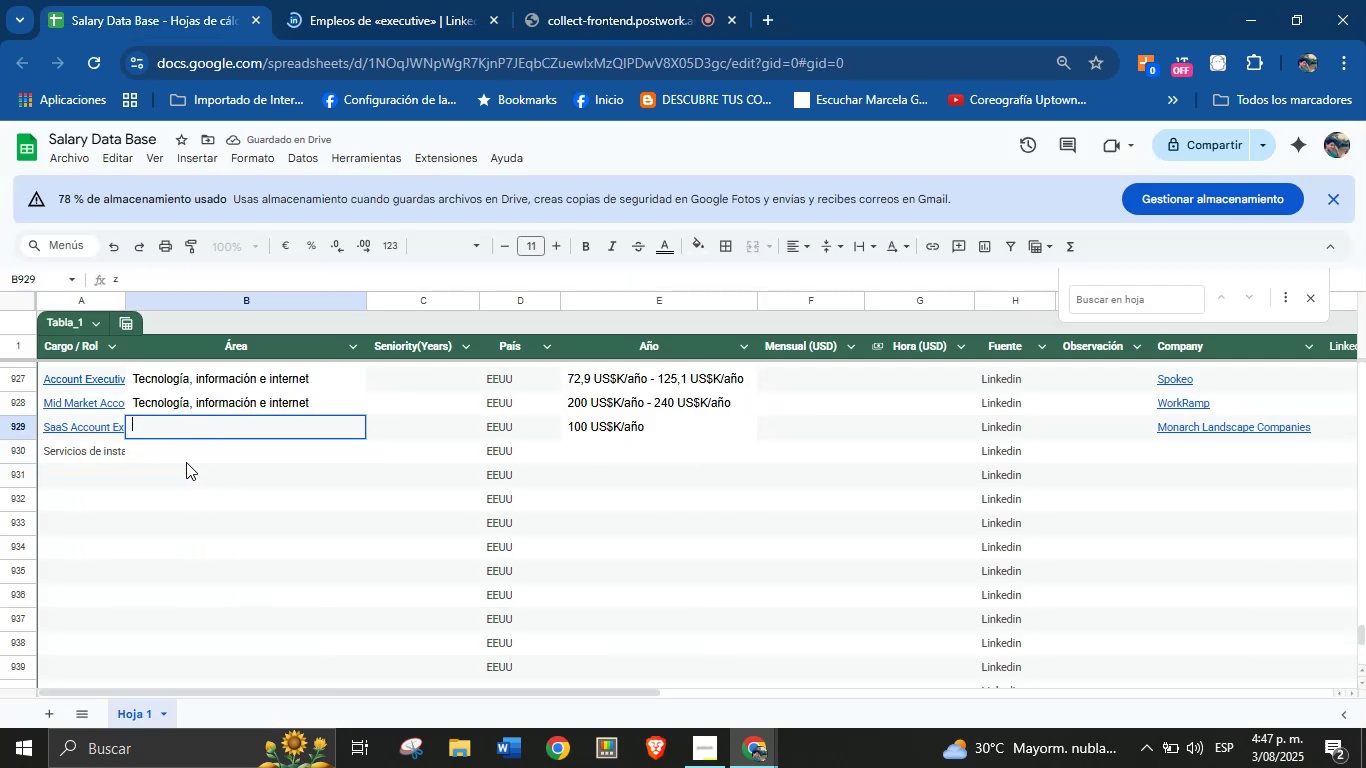 
hold_key(key=ControlLeft, duration=0.86)
 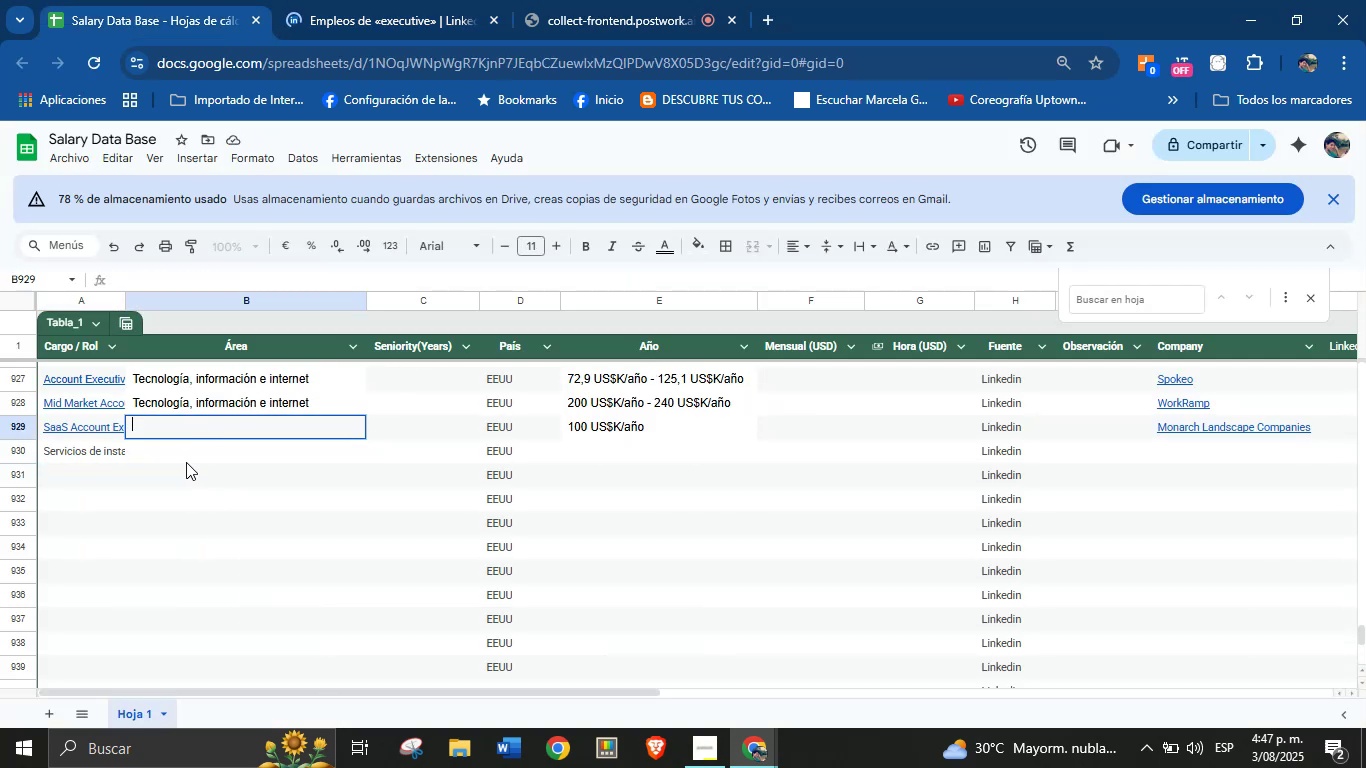 
key(Control+Z)
 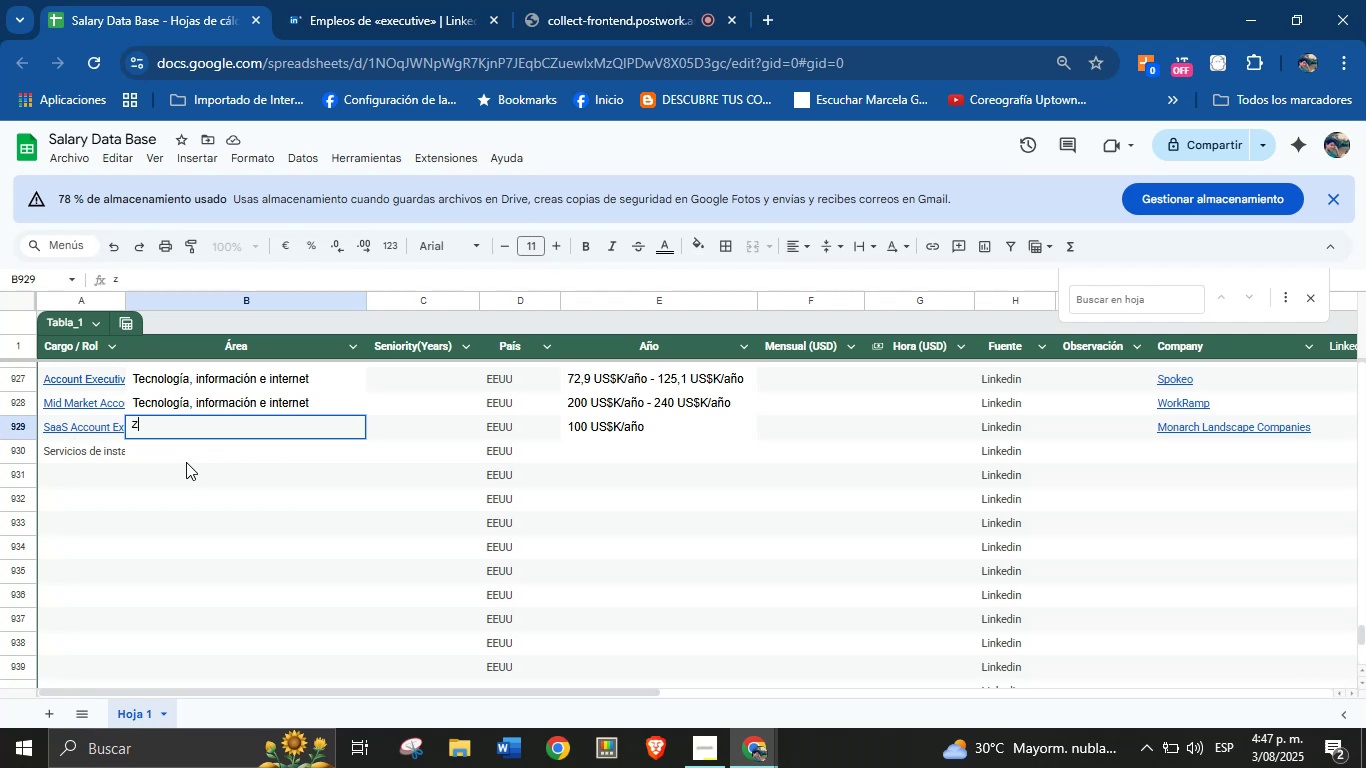 
key(Backspace)
 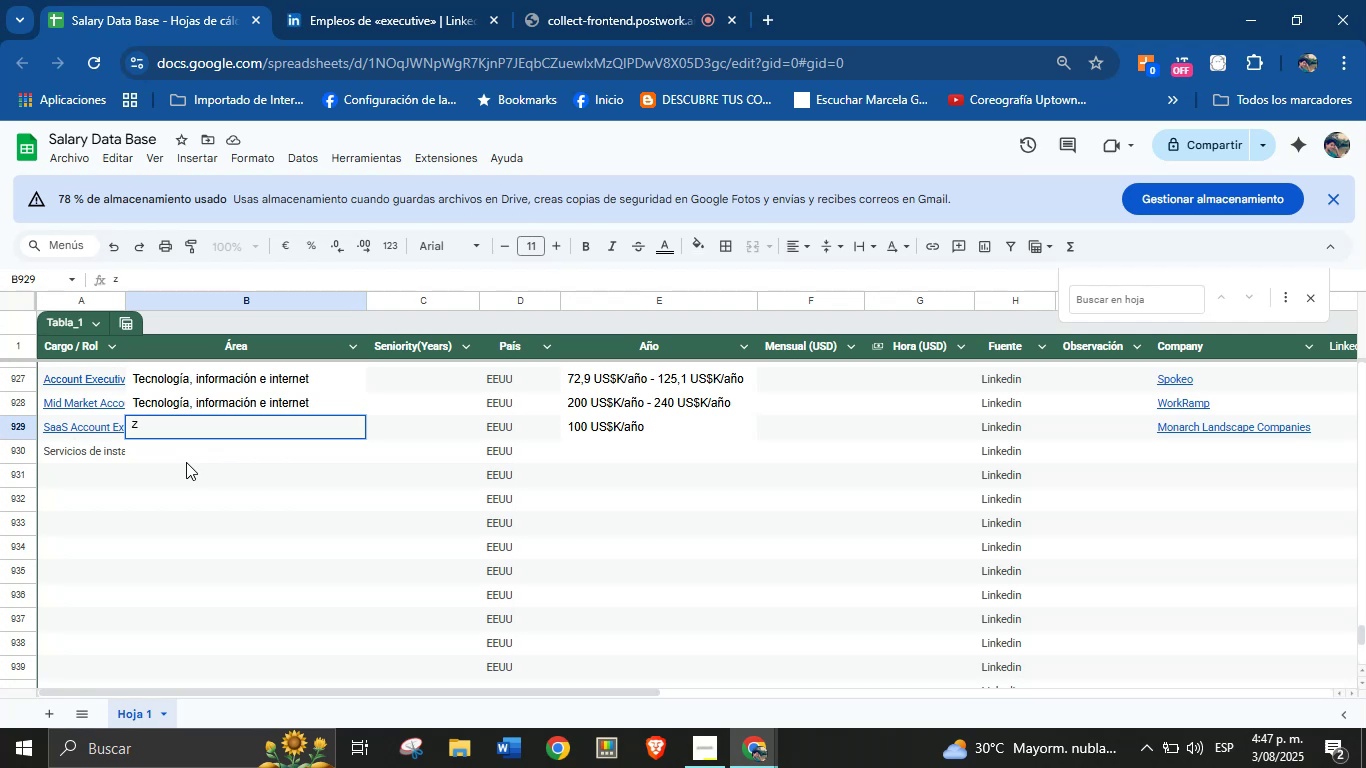 
key(Control+Z)
 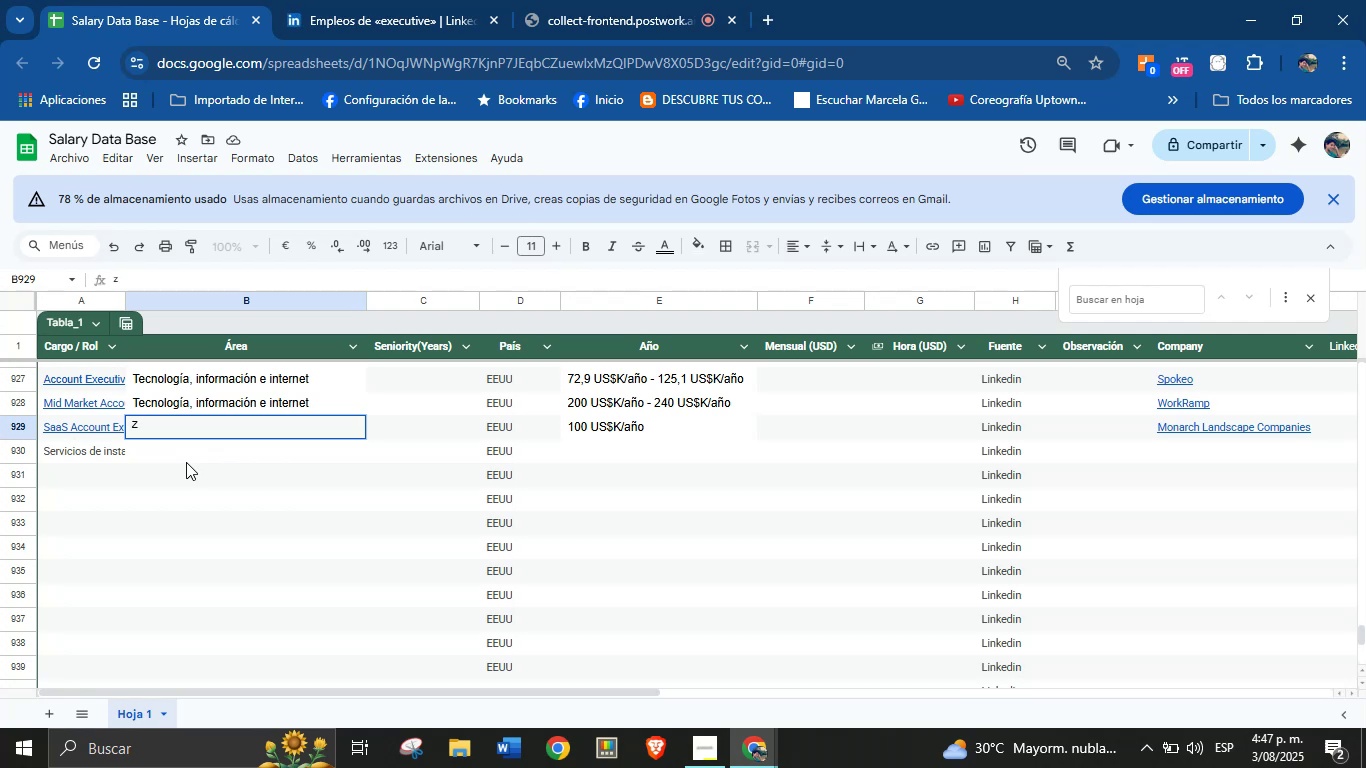 
key(Backspace)
 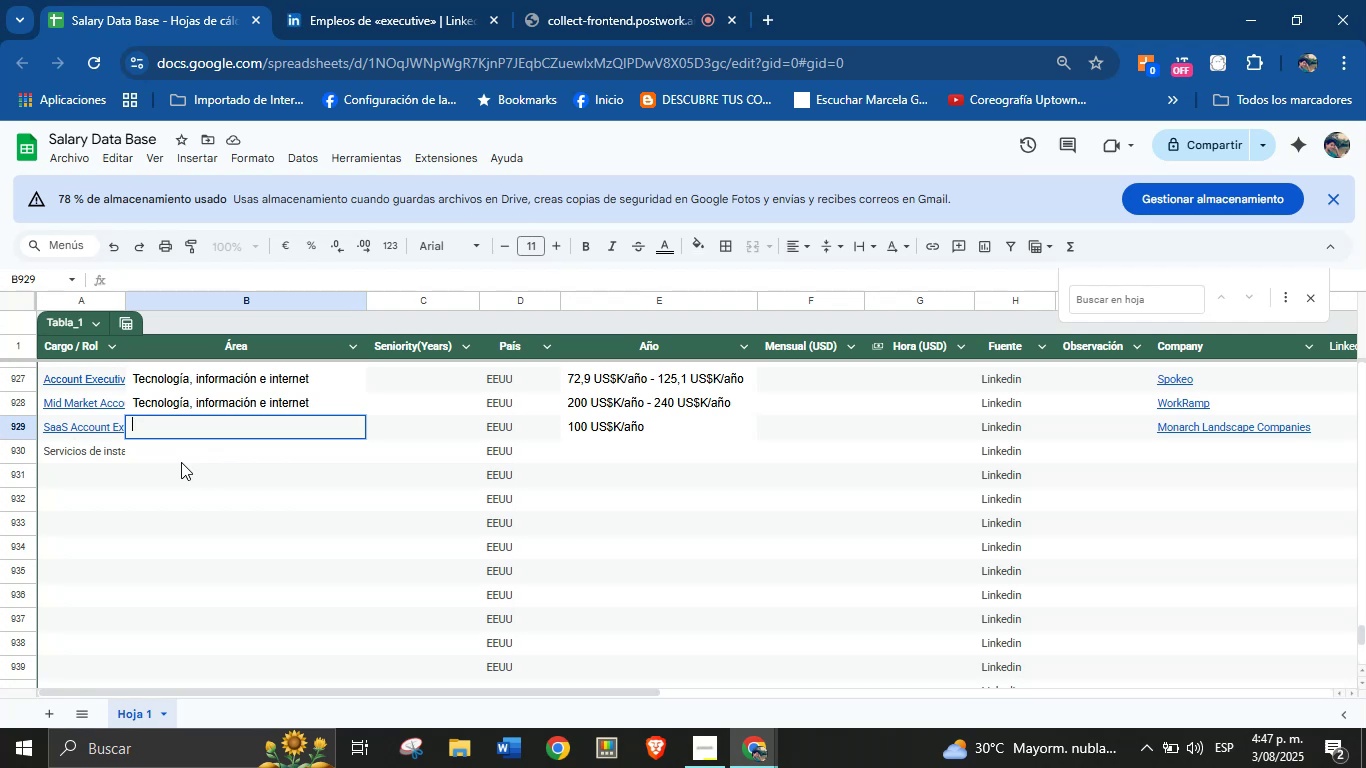 
key(Control+Z)
 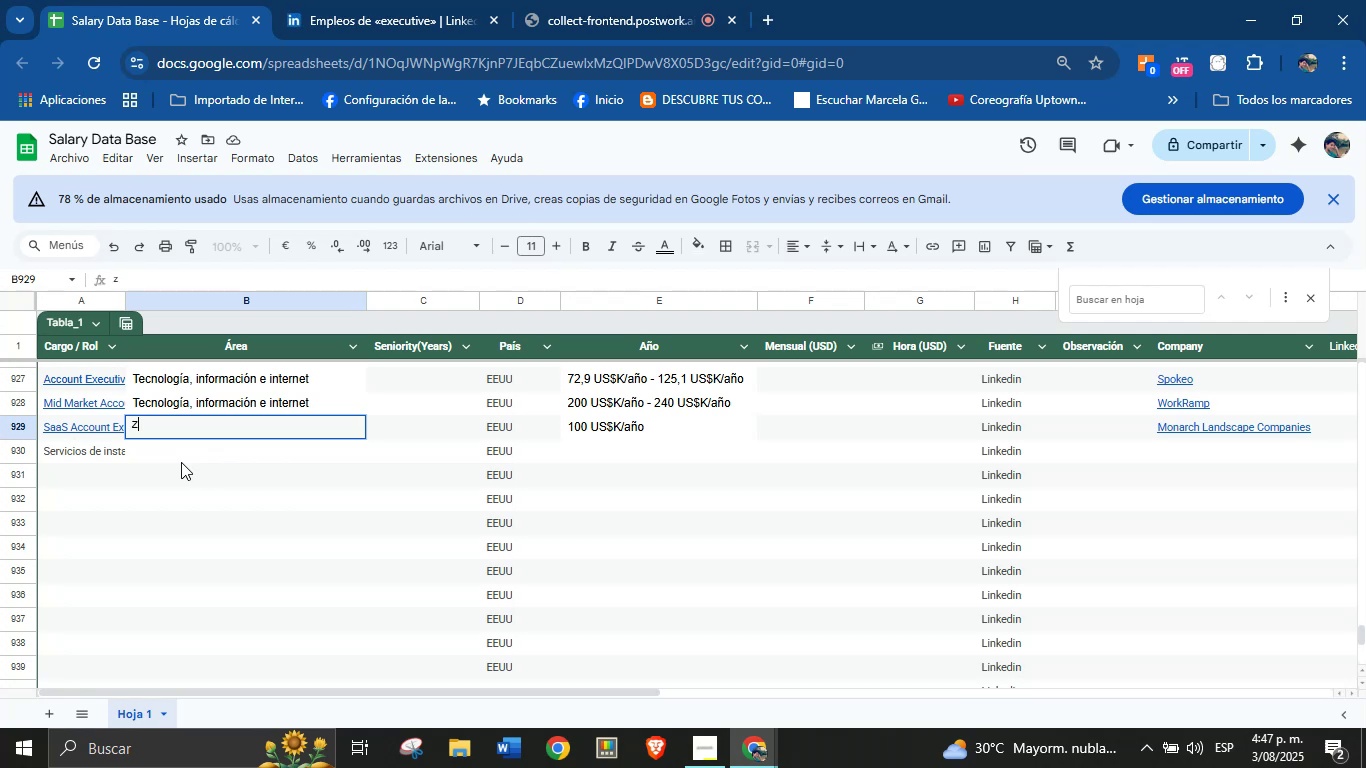 
key(Control+Z)
 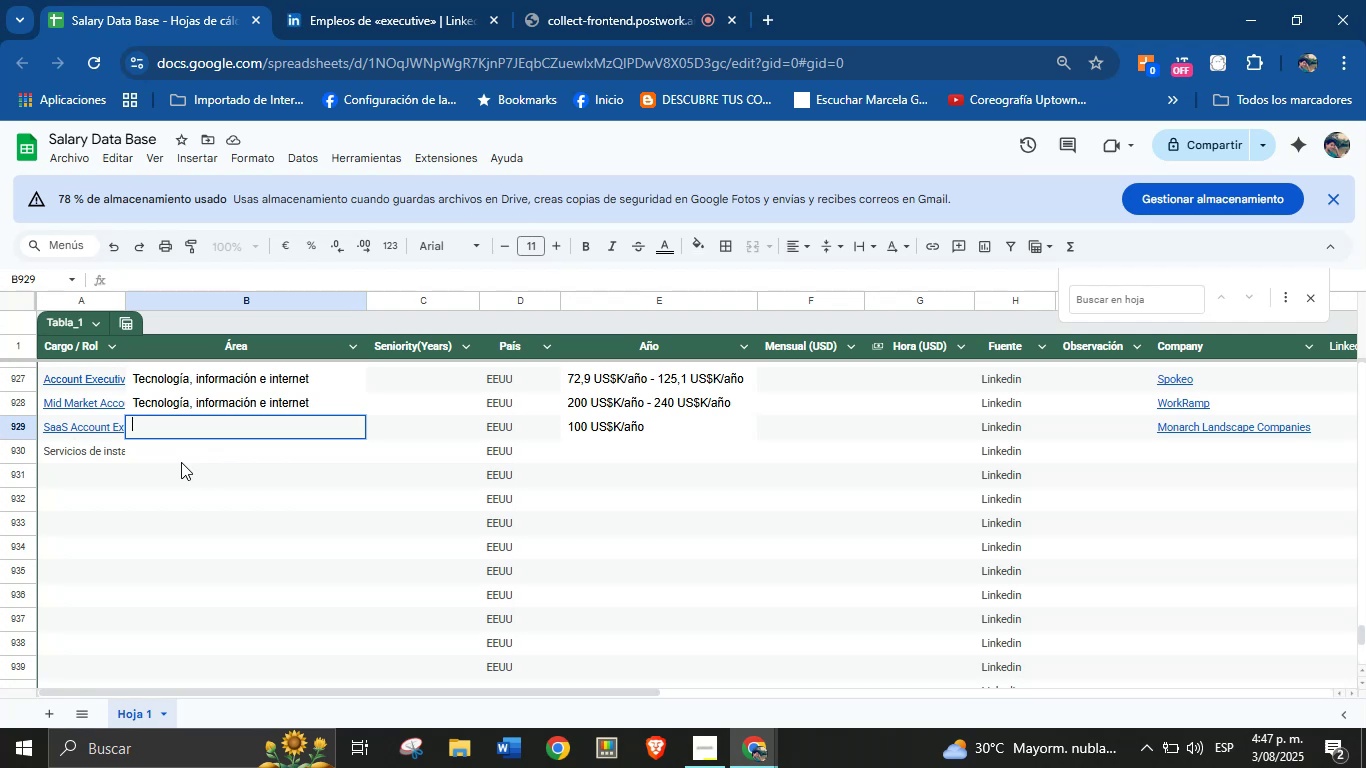 
left_click([181, 462])
 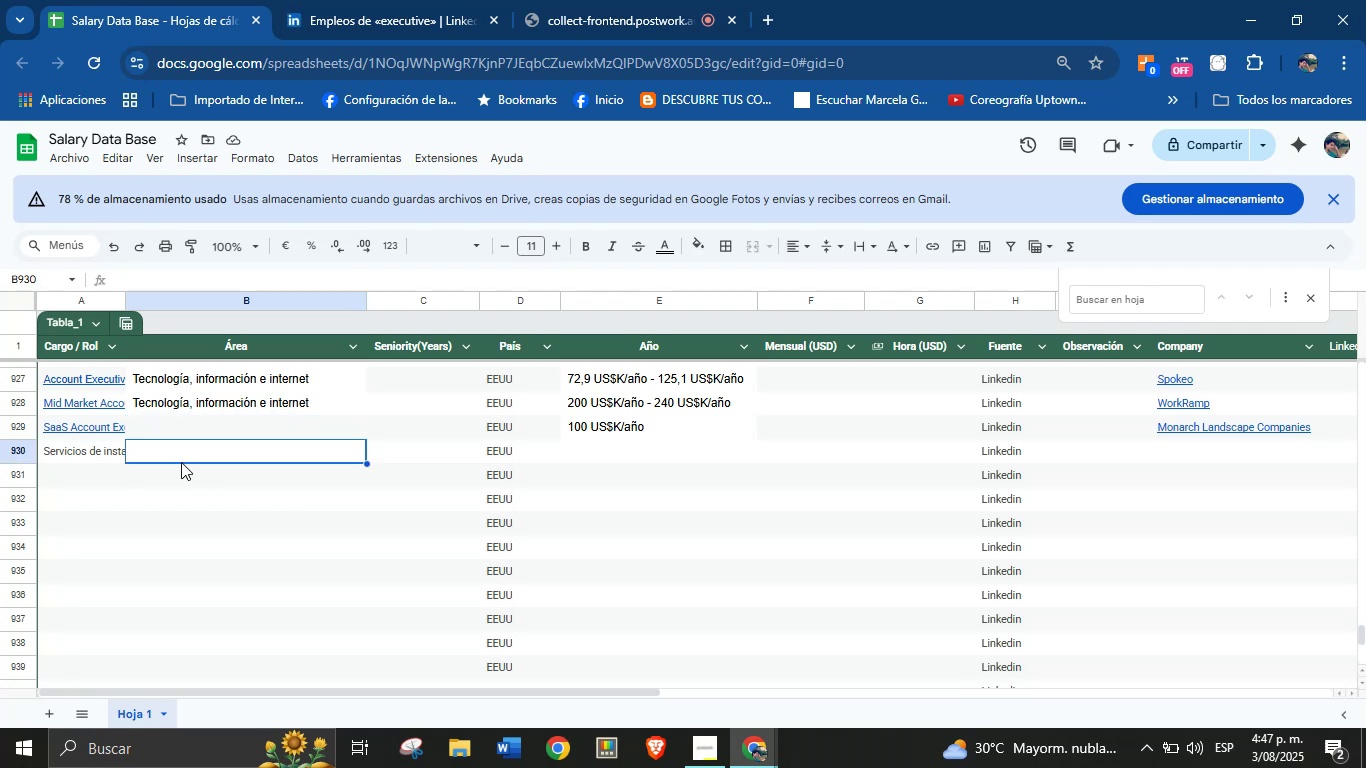 
key(Control+Z)
 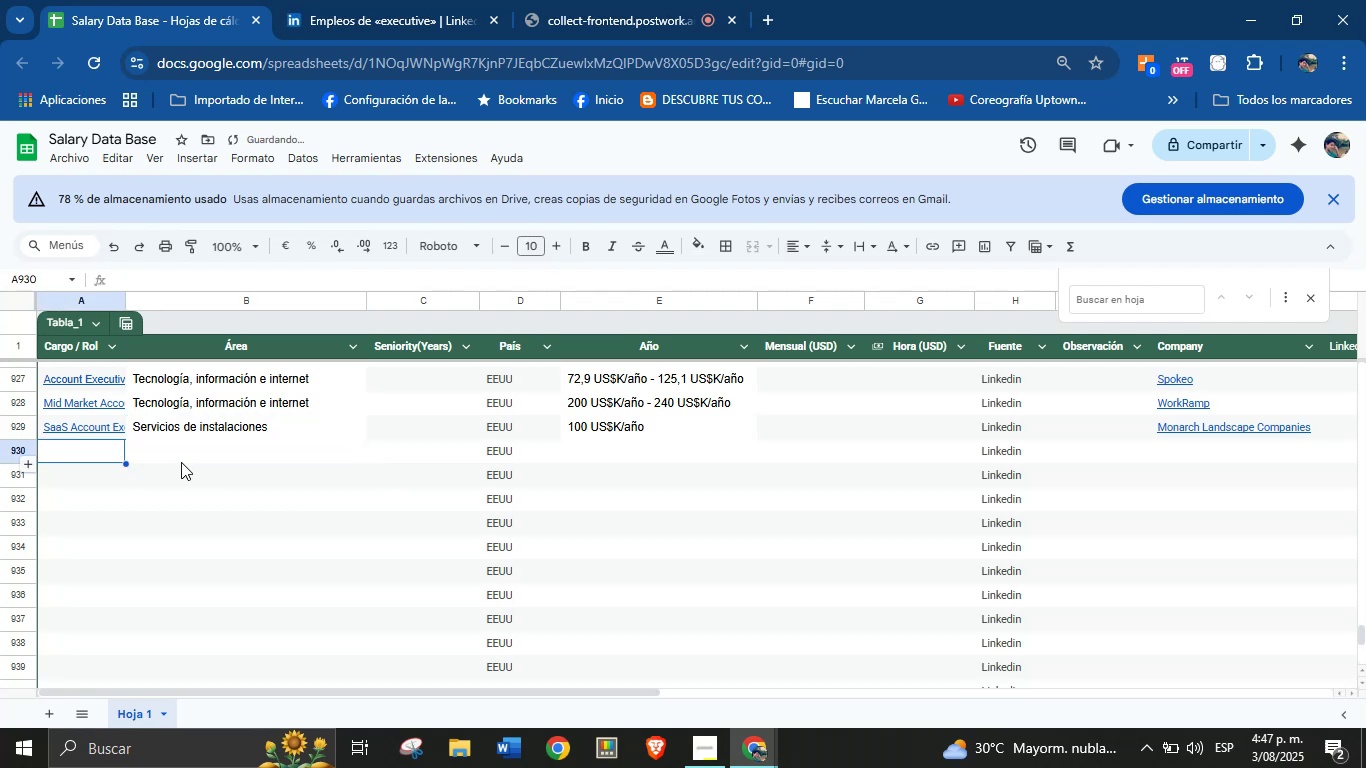 
left_click([181, 457])
 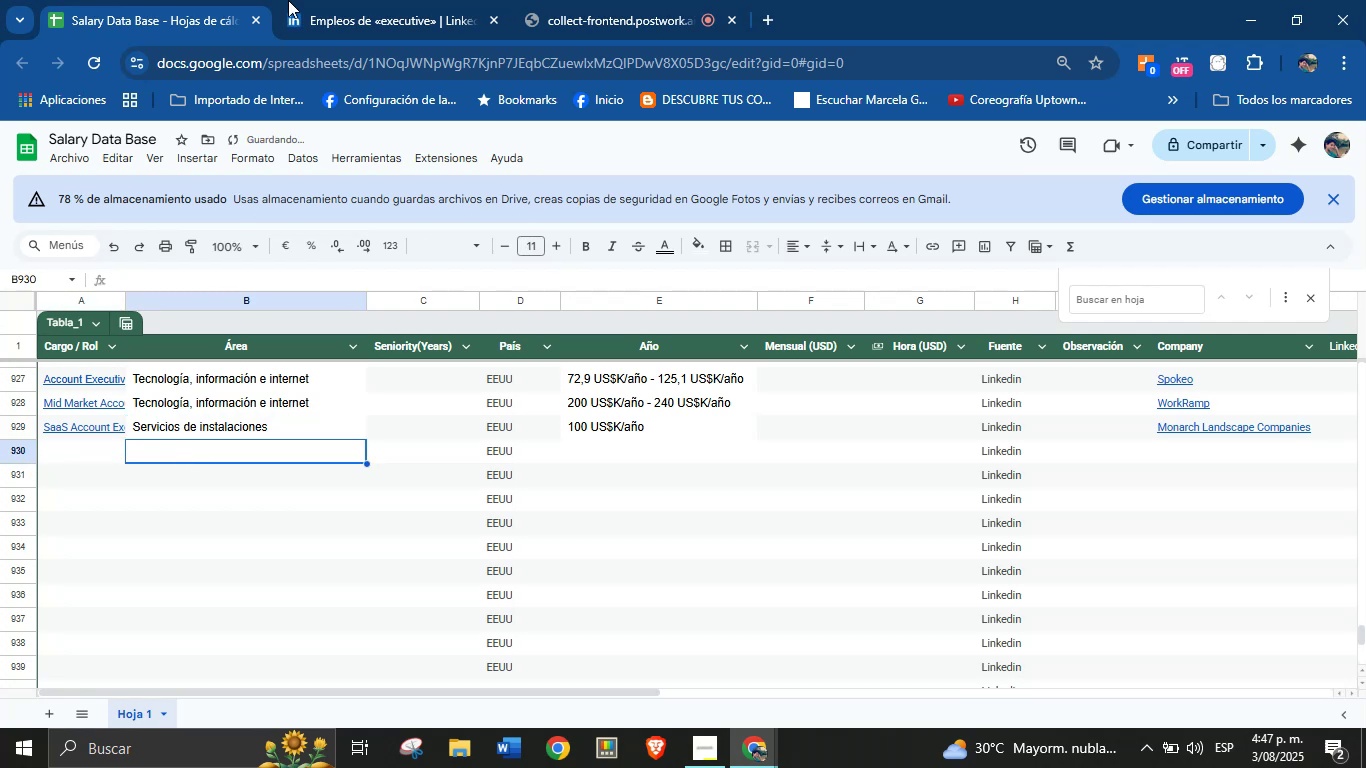 
left_click([351, 0])
 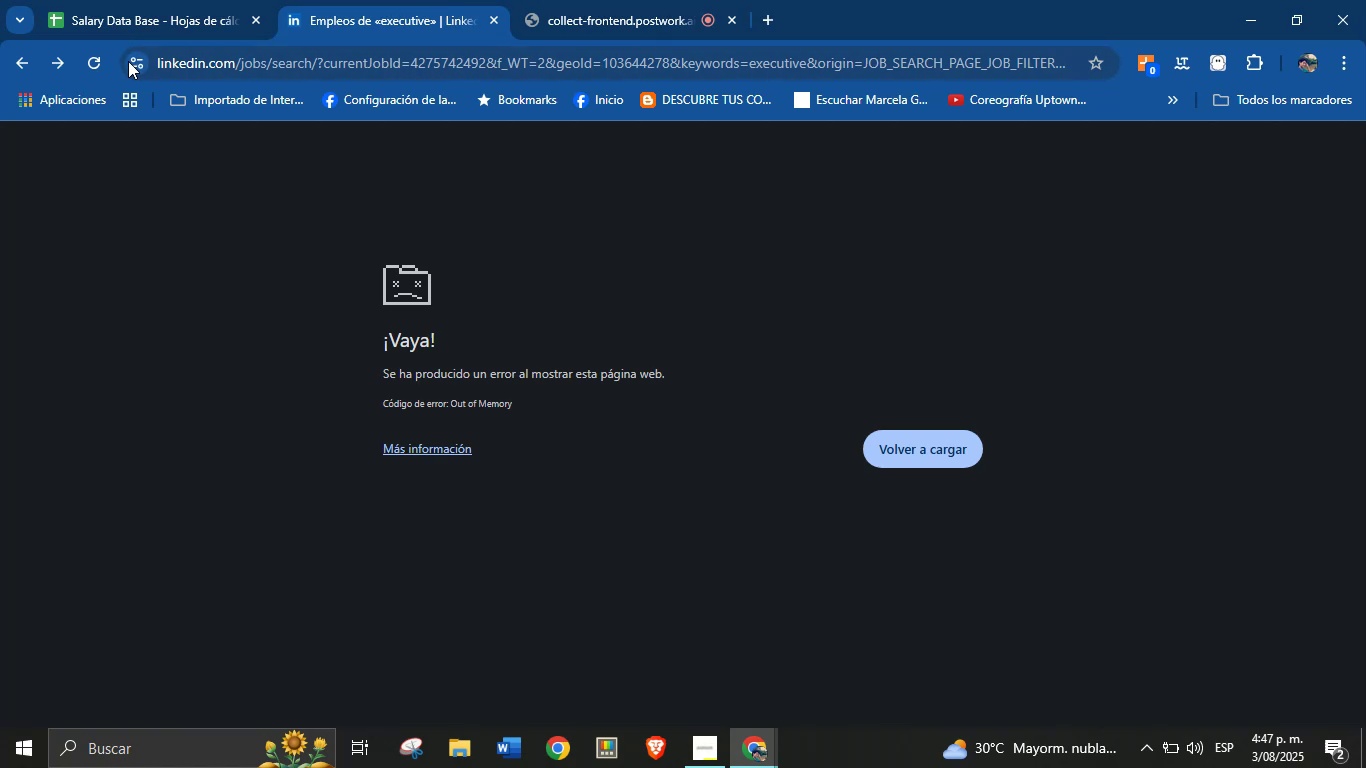 
left_click([89, 57])
 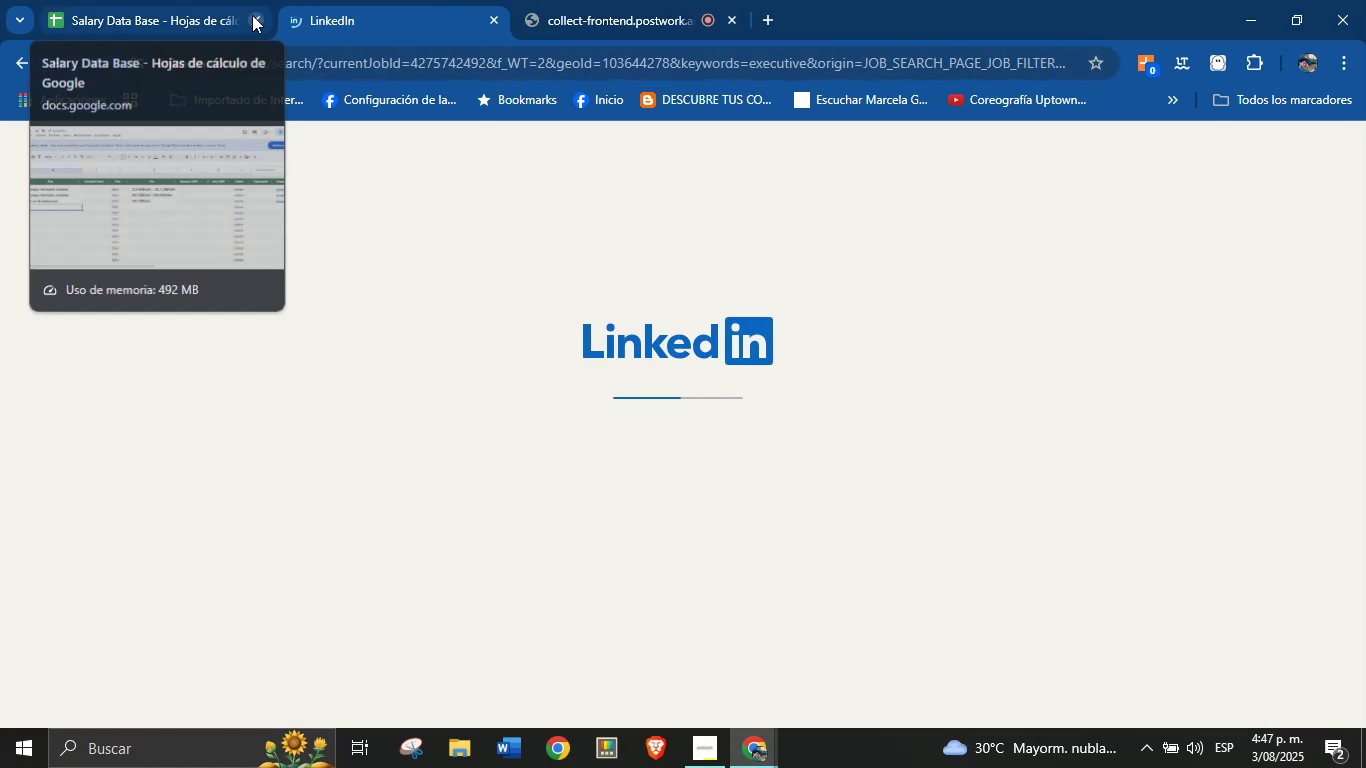 
wait(5.01)
 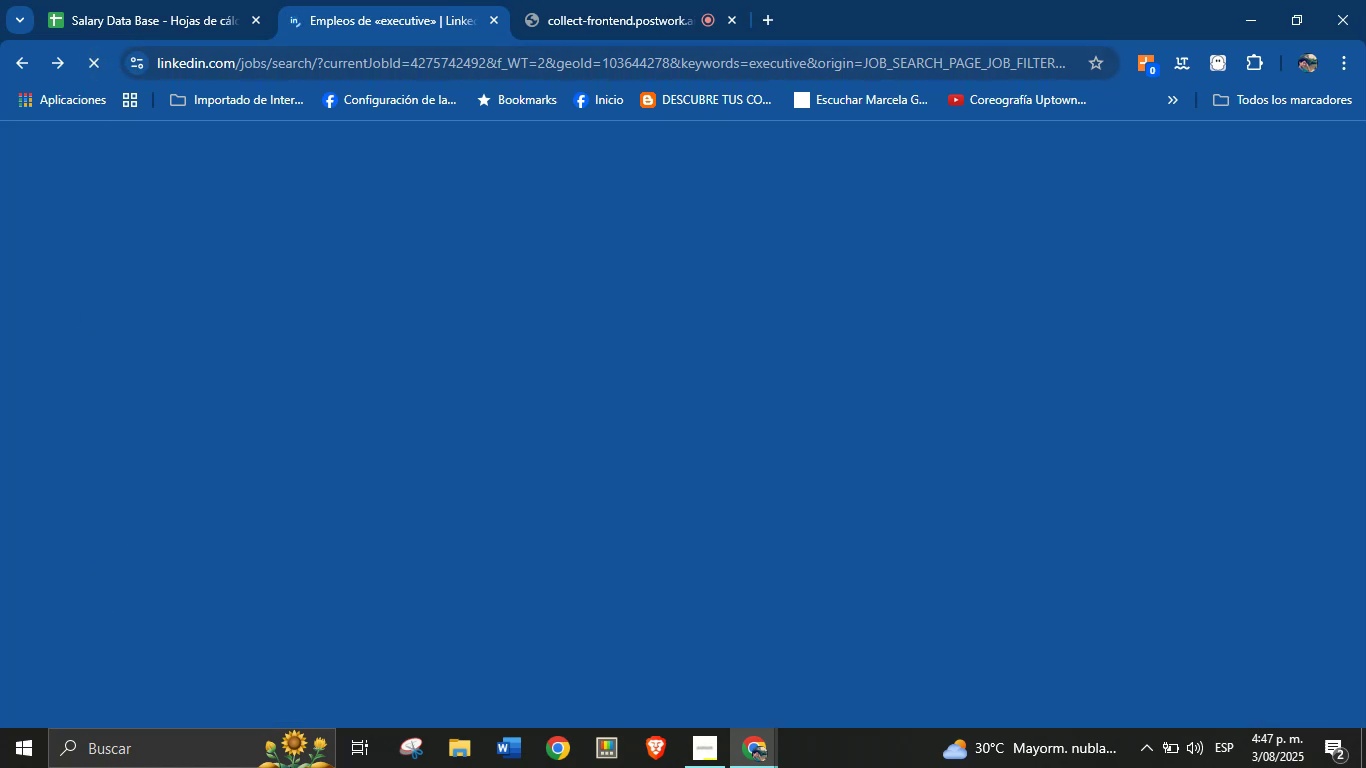 
left_click([107, 0])
 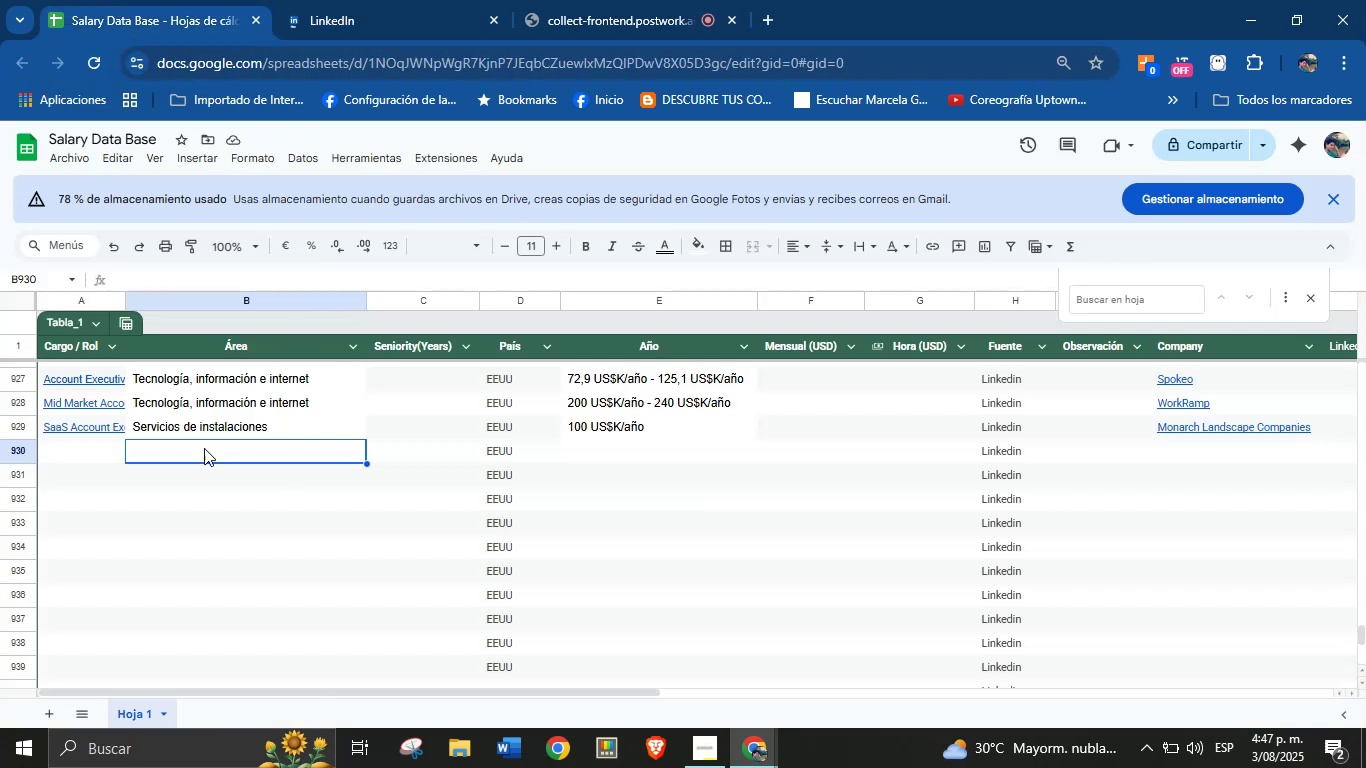 
left_click([169, 451])
 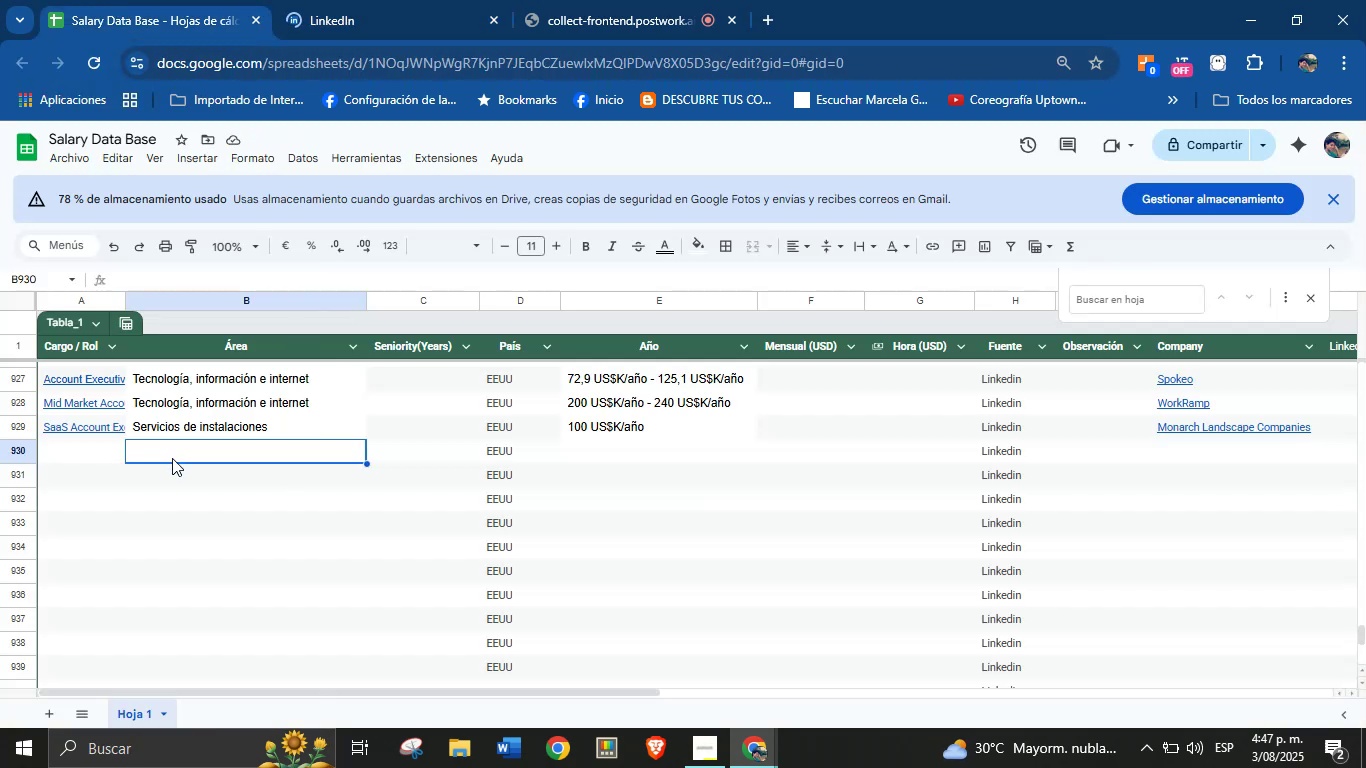 
scroll: coordinate [226, 524], scroll_direction: up, amount: 3.0
 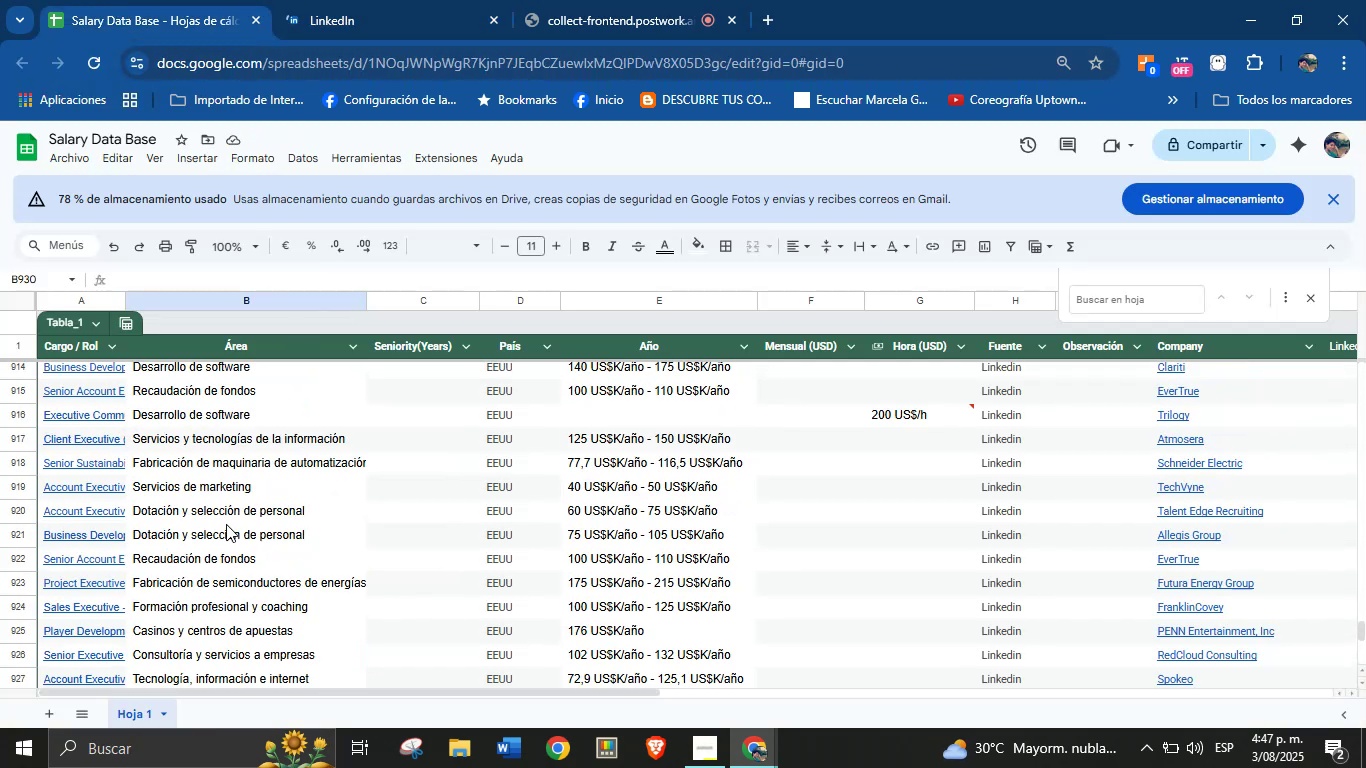 
scroll: coordinate [230, 558], scroll_direction: down, amount: 2.0
 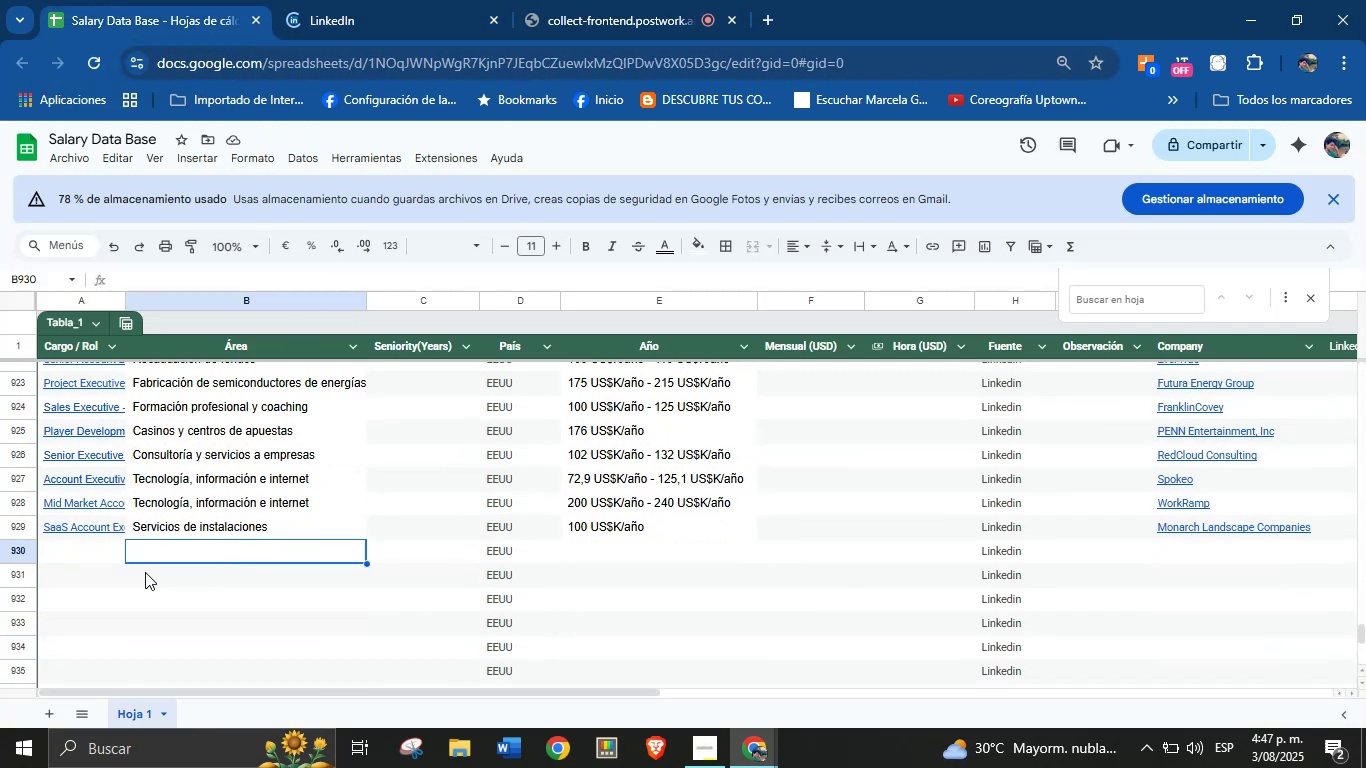 
left_click([105, 563])
 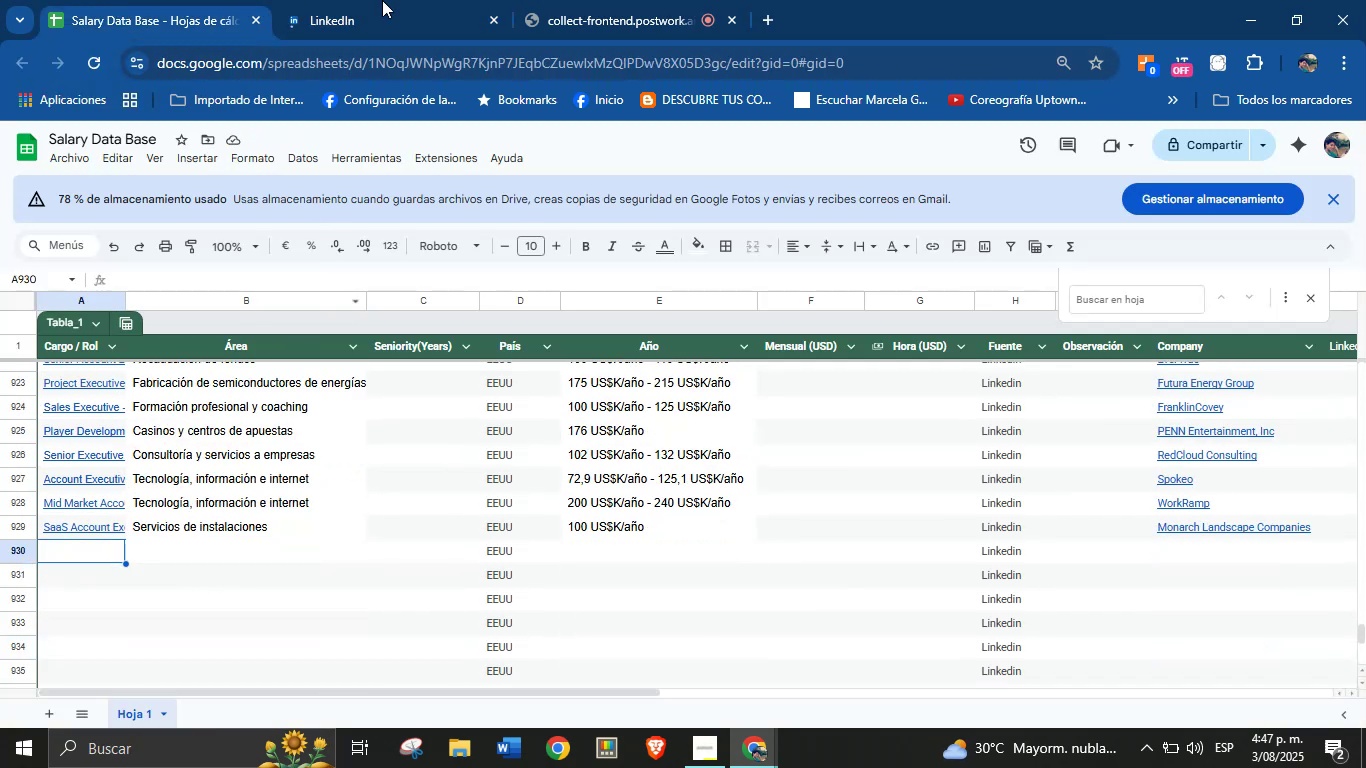 
left_click([392, 0])
 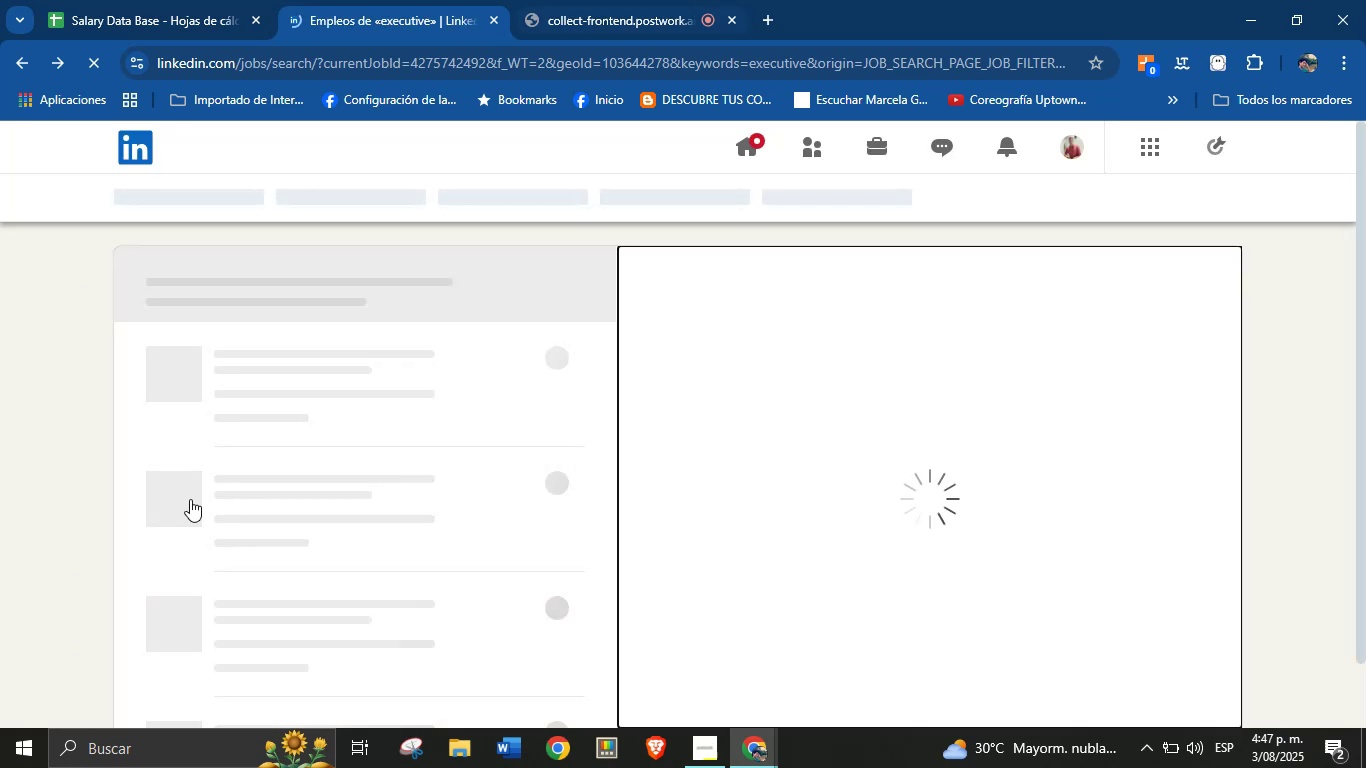 
wait(7.3)
 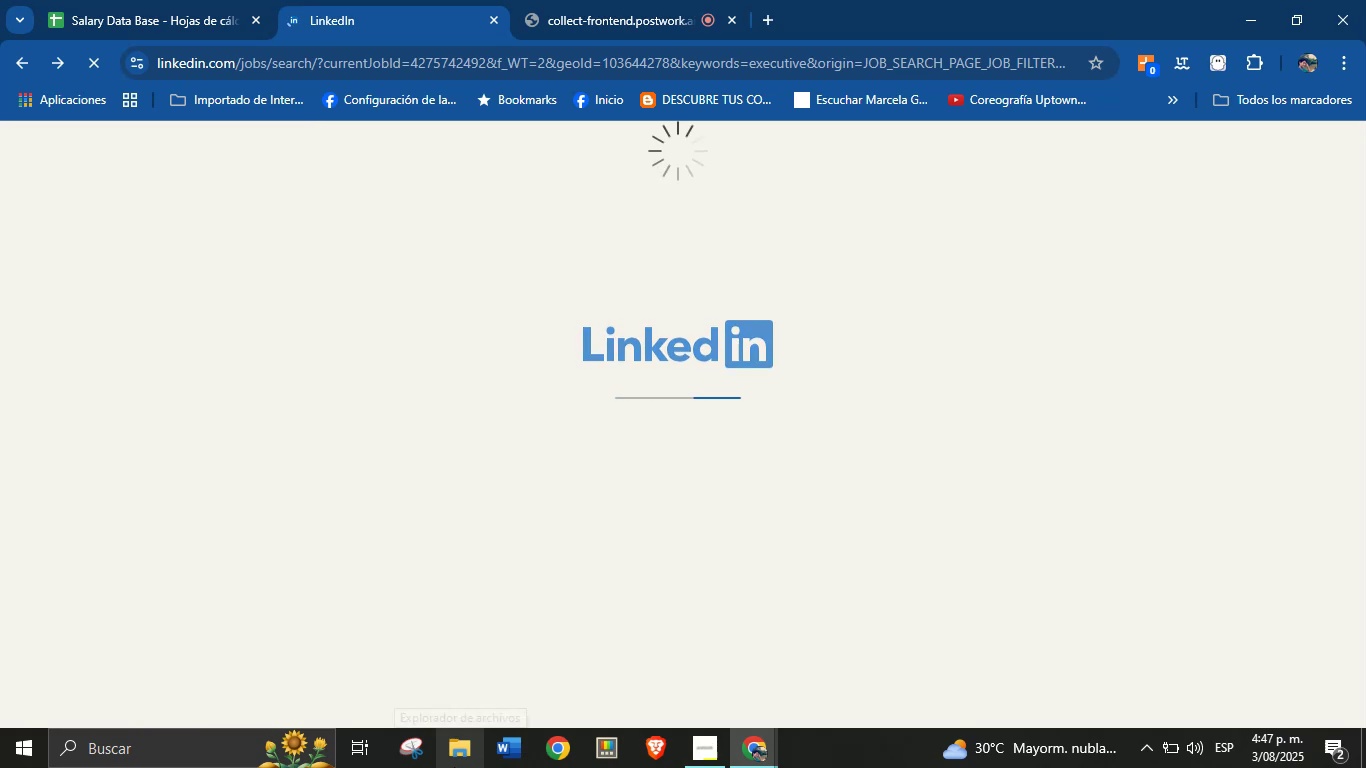 
left_click([621, 0])
 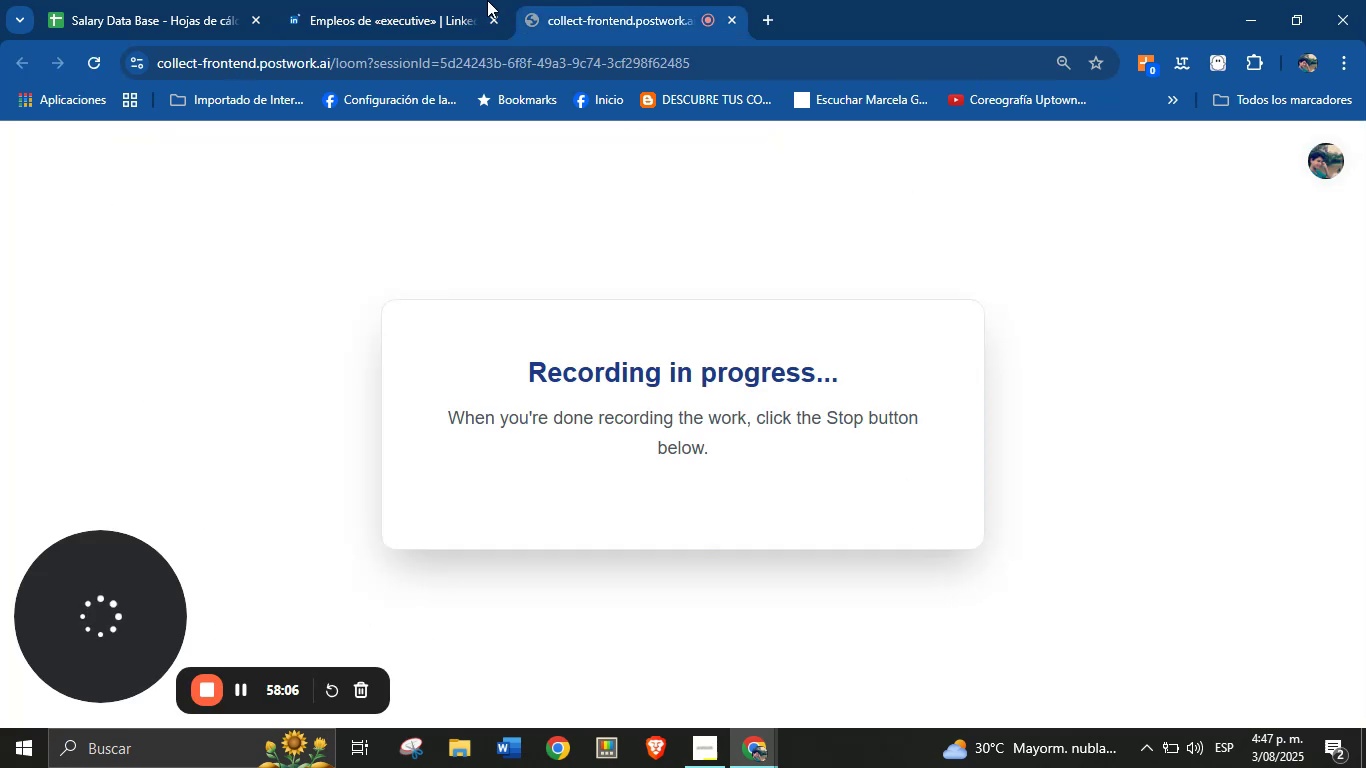 
left_click([435, 0])
 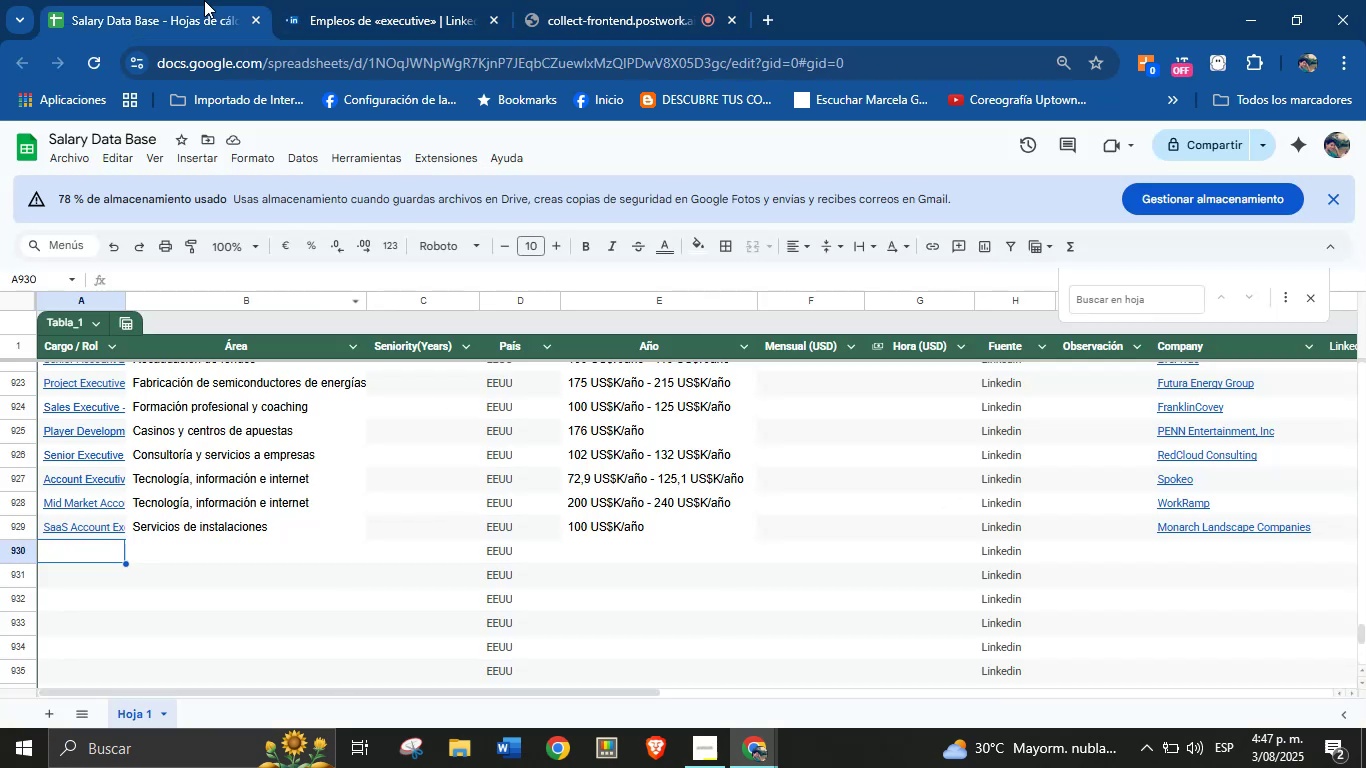 
scroll: coordinate [301, 494], scroll_direction: up, amount: 1.0
 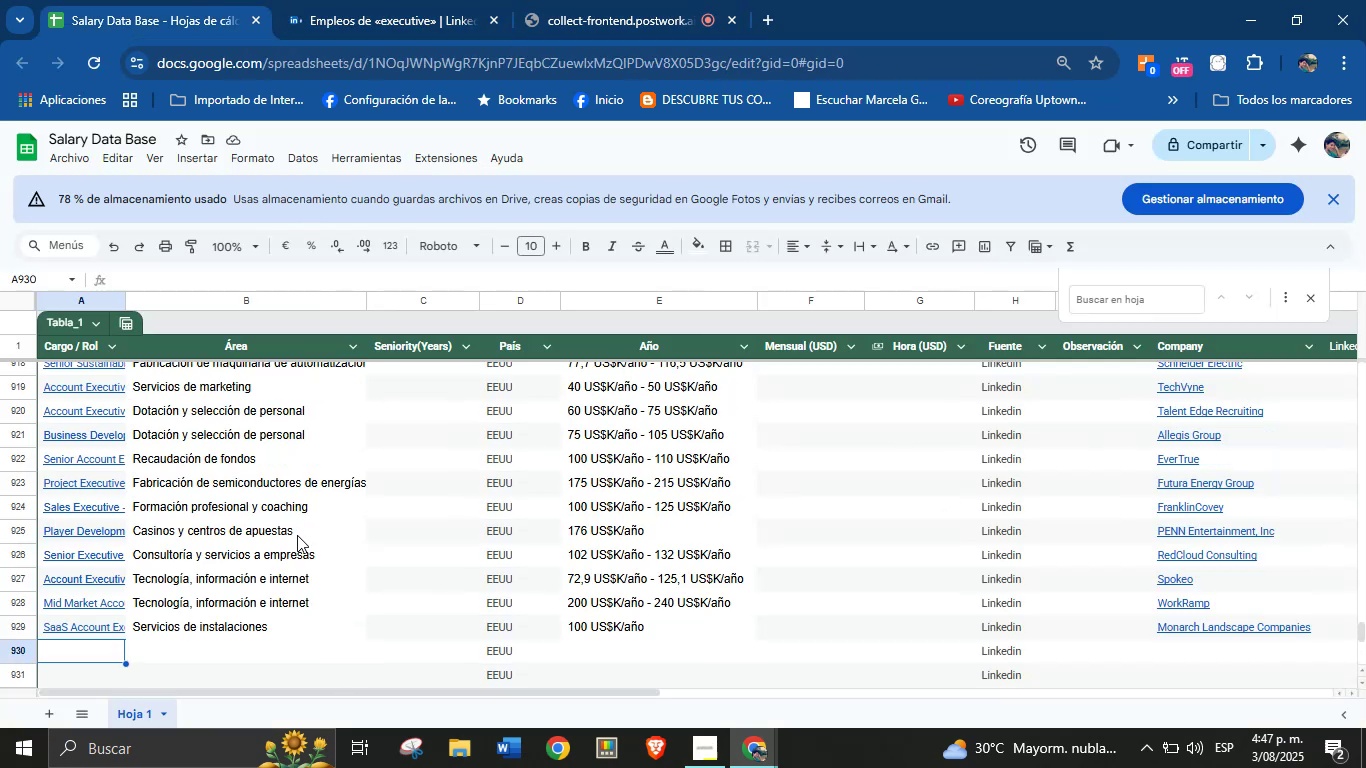 
scroll: coordinate [674, 549], scroll_direction: down, amount: 2.0
 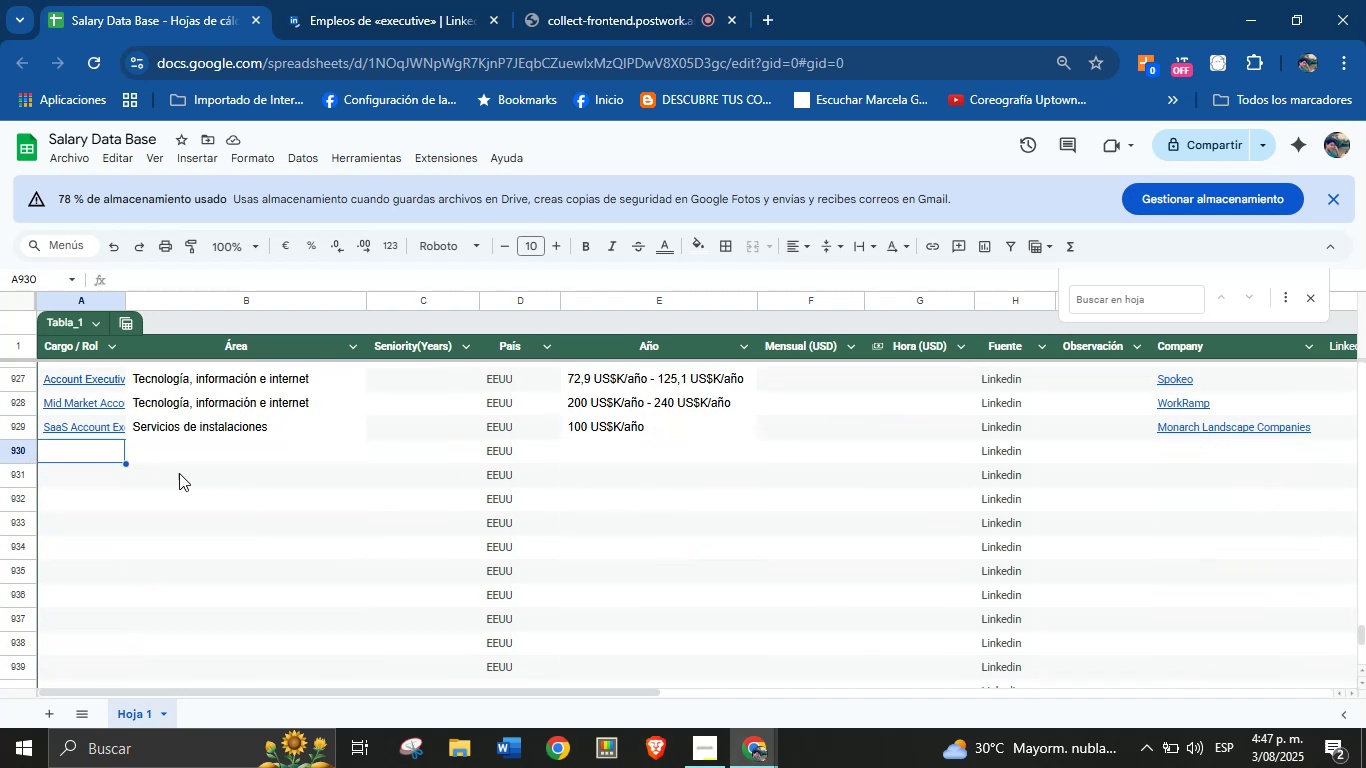 
left_click([179, 452])
 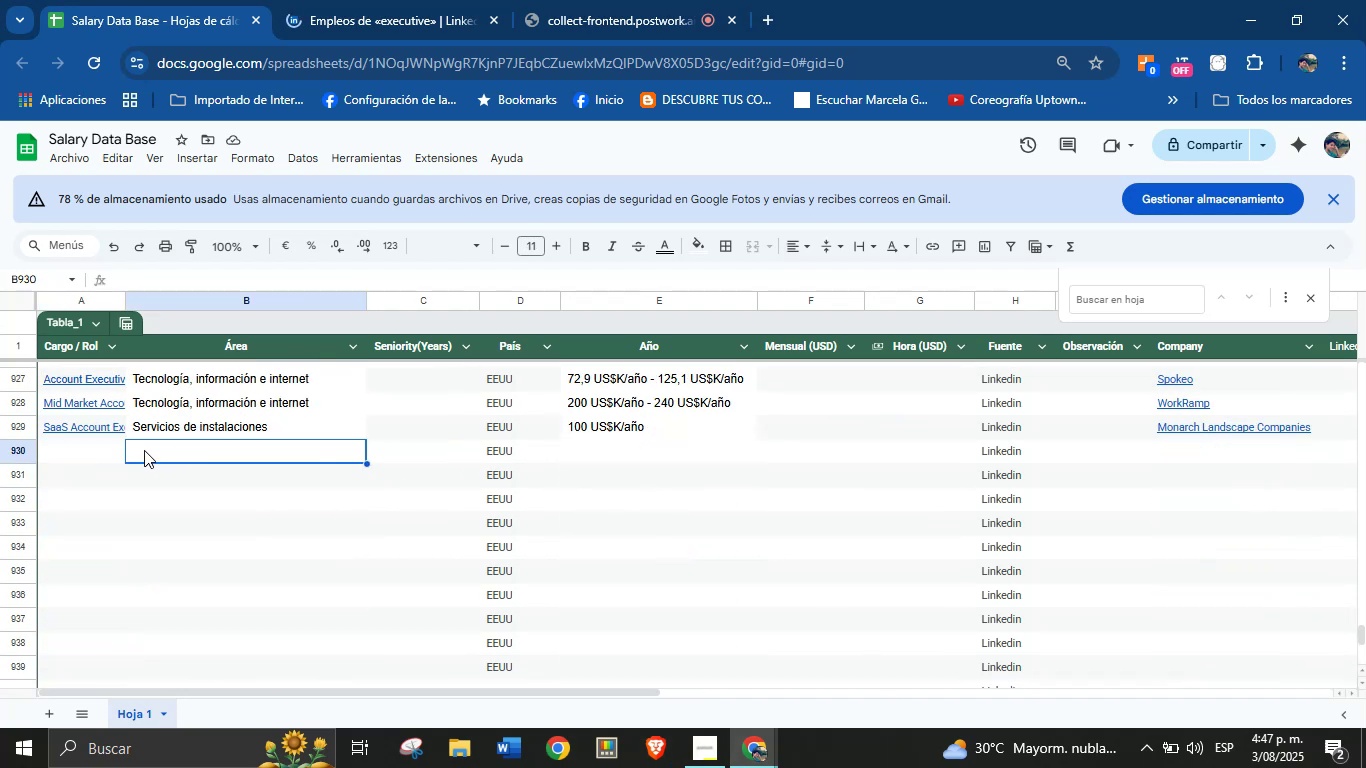 
left_click([97, 445])
 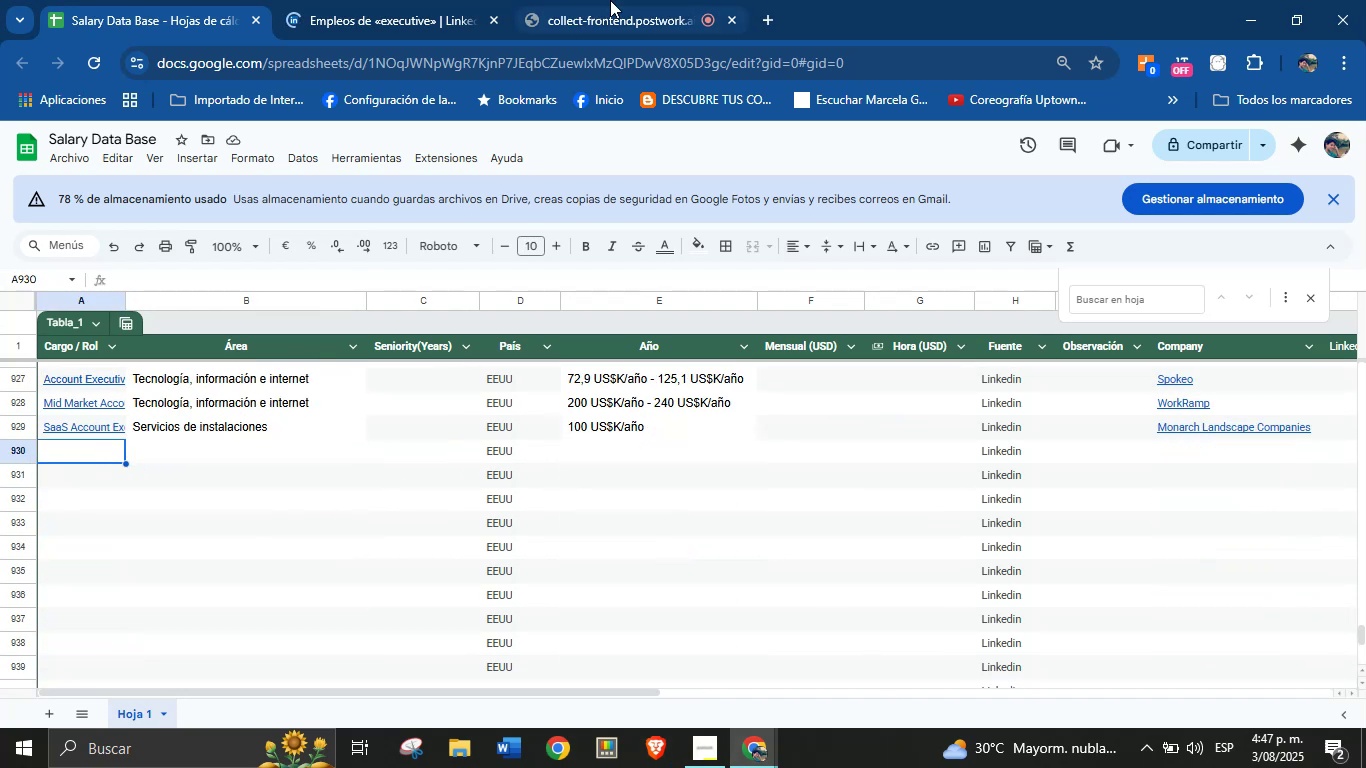 
left_click([418, 0])
 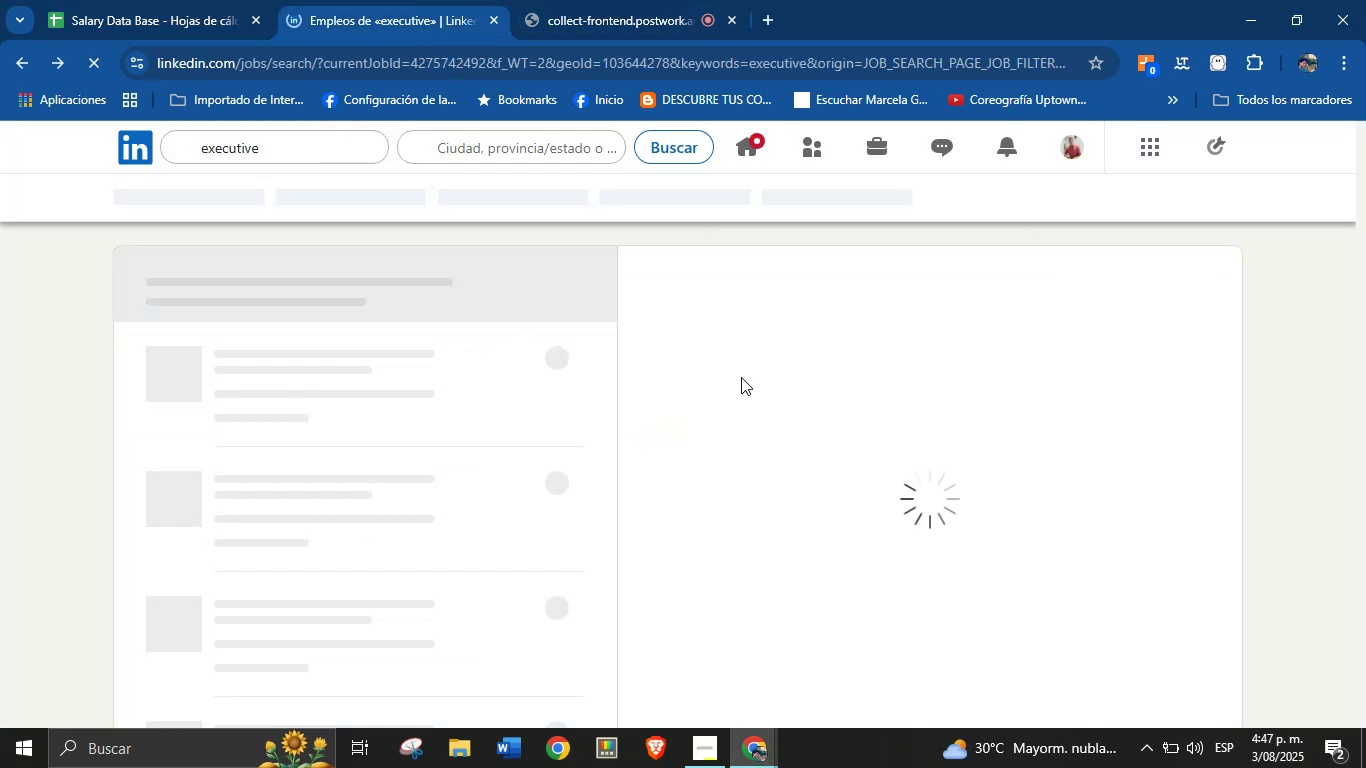 
scroll: coordinate [765, 405], scroll_direction: up, amount: 1.0
 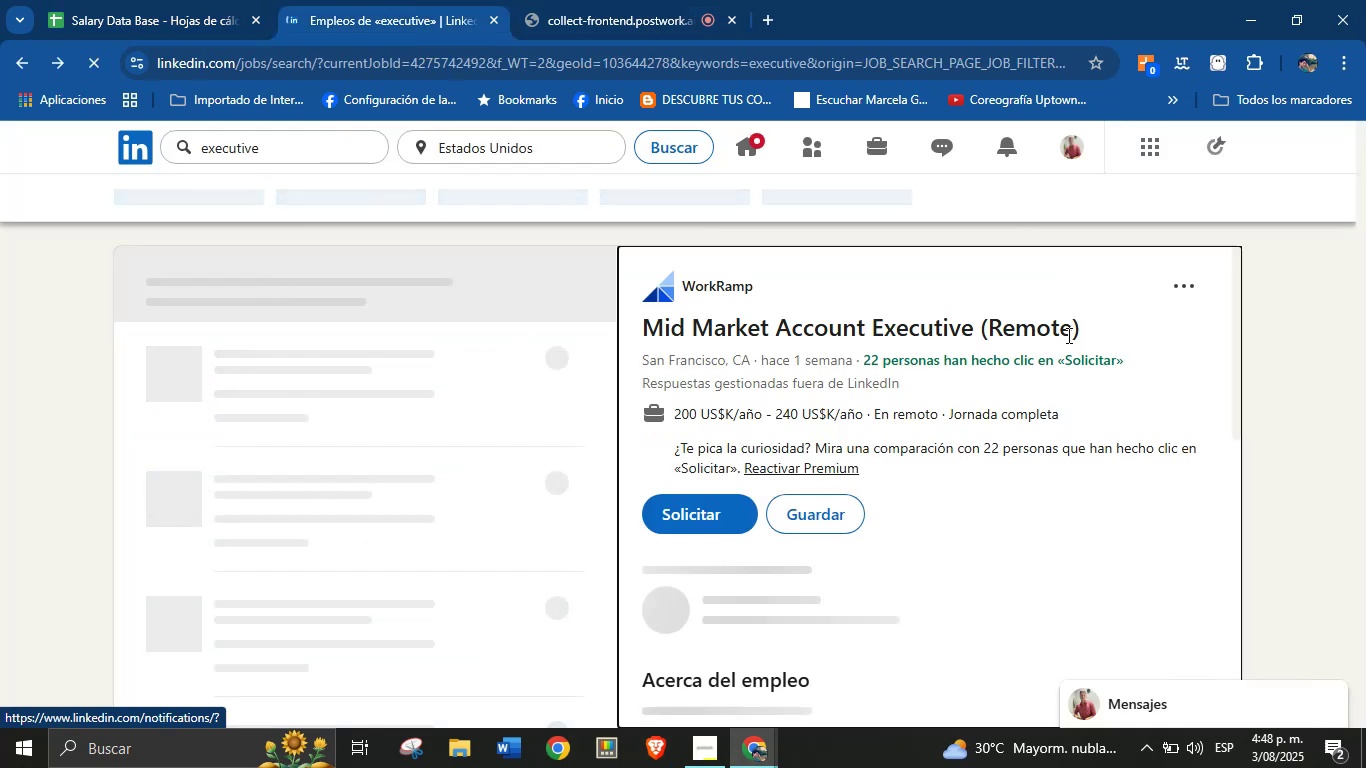 
left_click([1077, 329])
 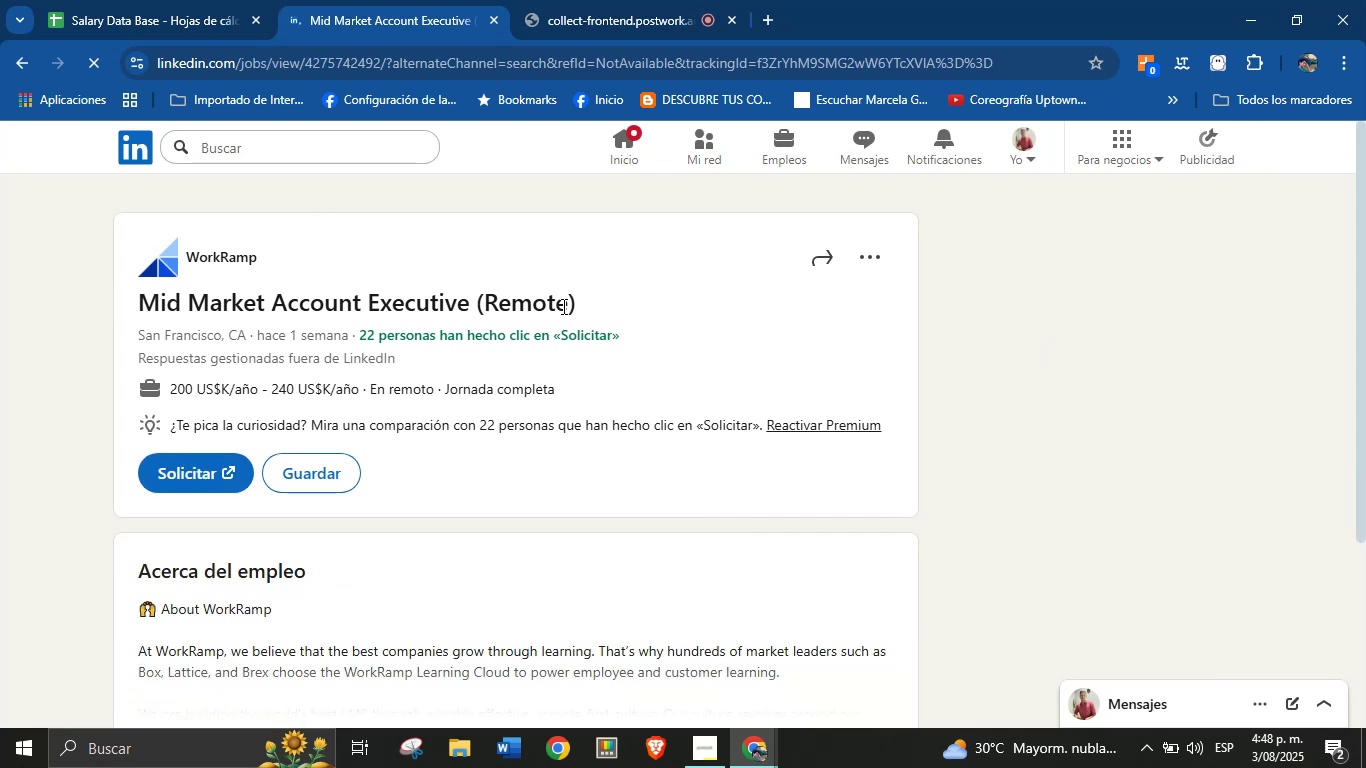 
wait(6.78)
 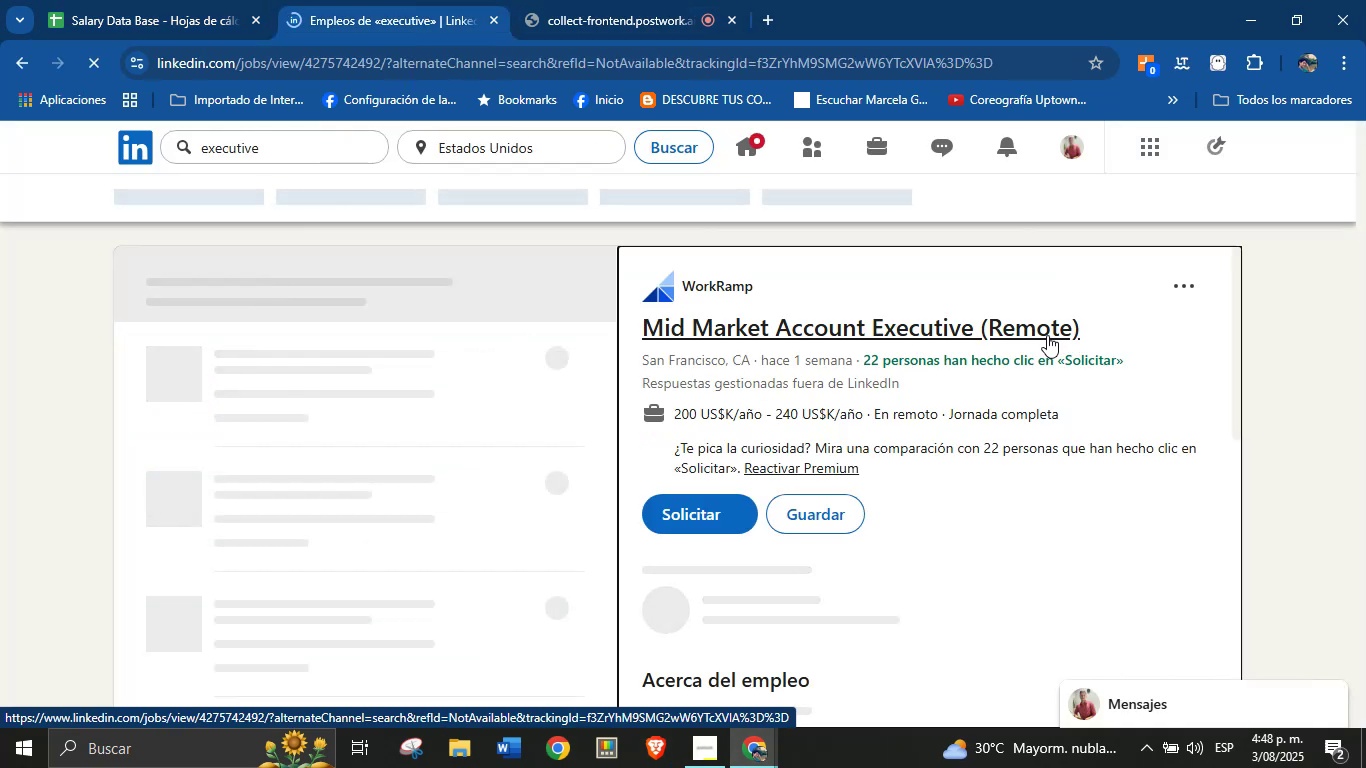 
left_click([589, 303])
 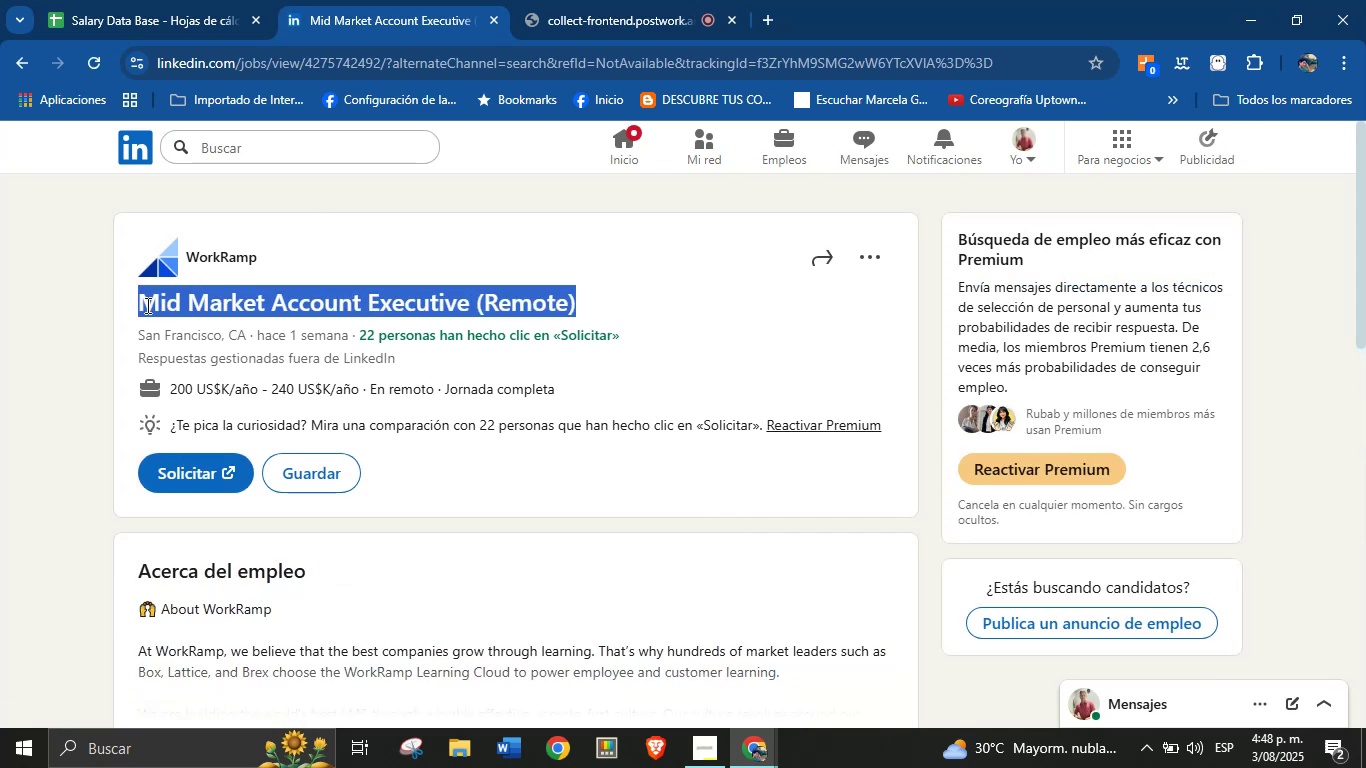 
left_click([320, 257])
 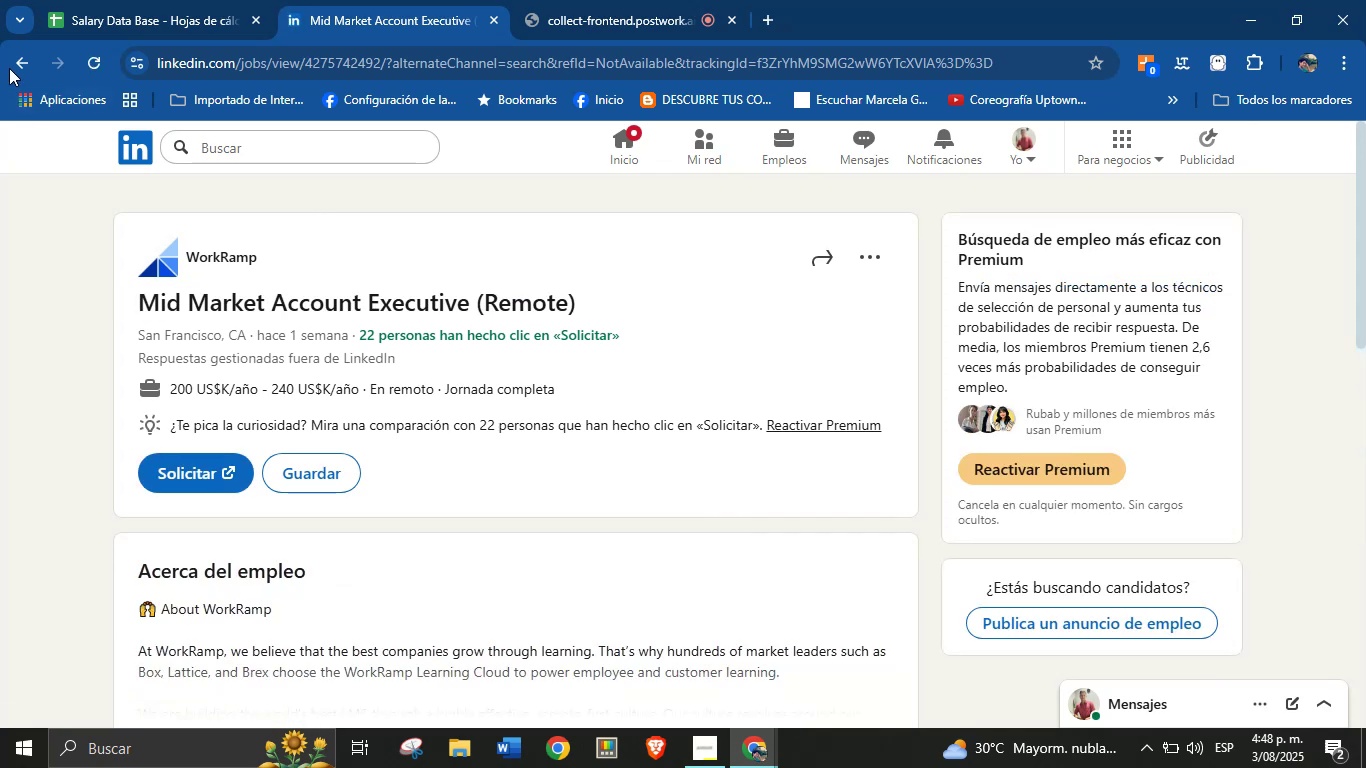 
left_click([17, 63])
 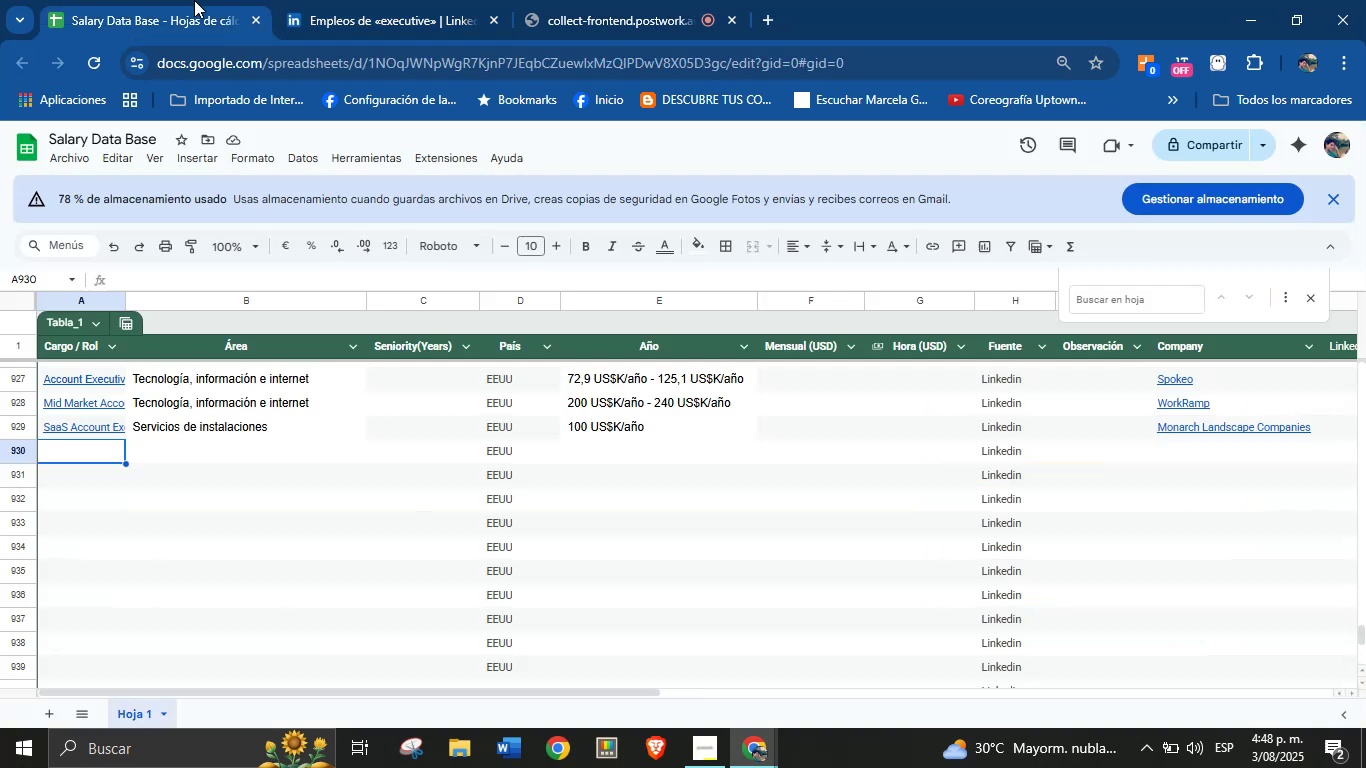 
double_click([361, 0])
 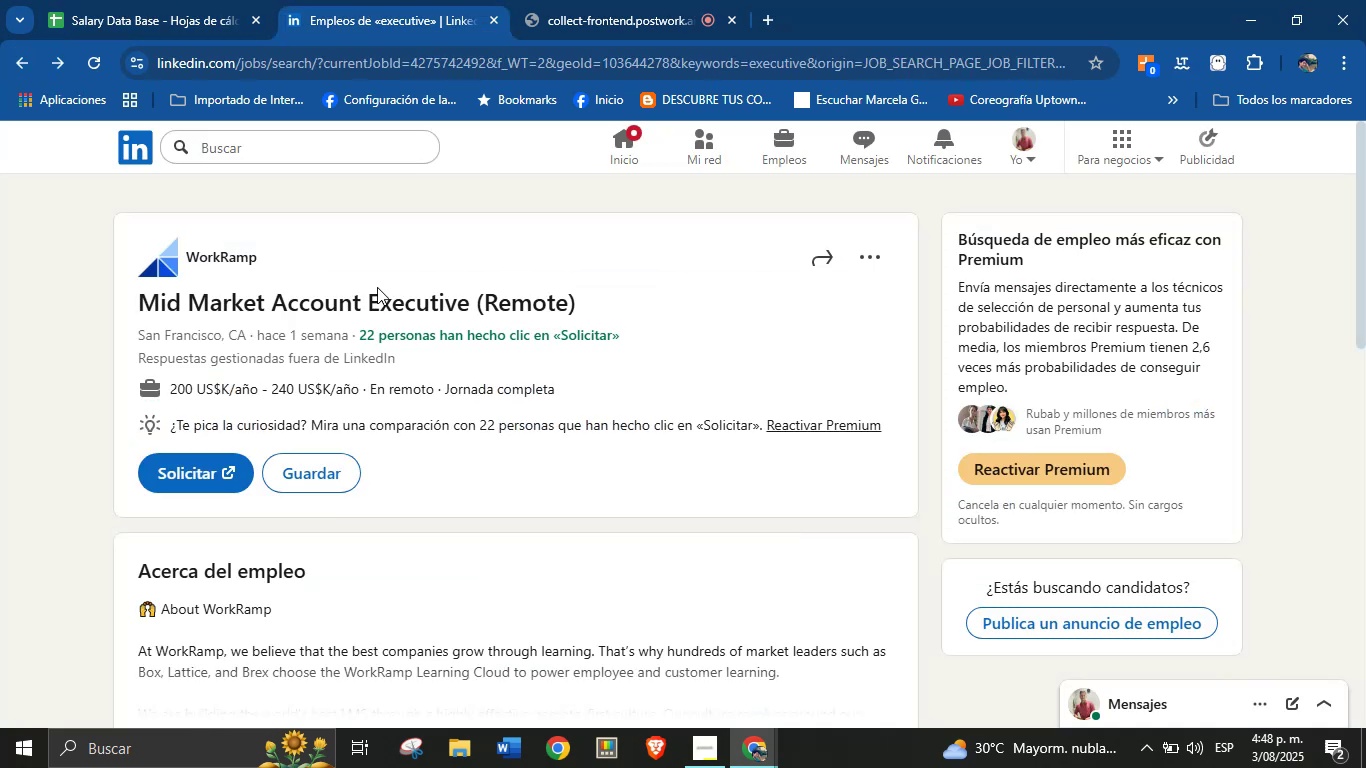 
scroll: coordinate [0, 322], scroll_direction: up, amount: 7.0
 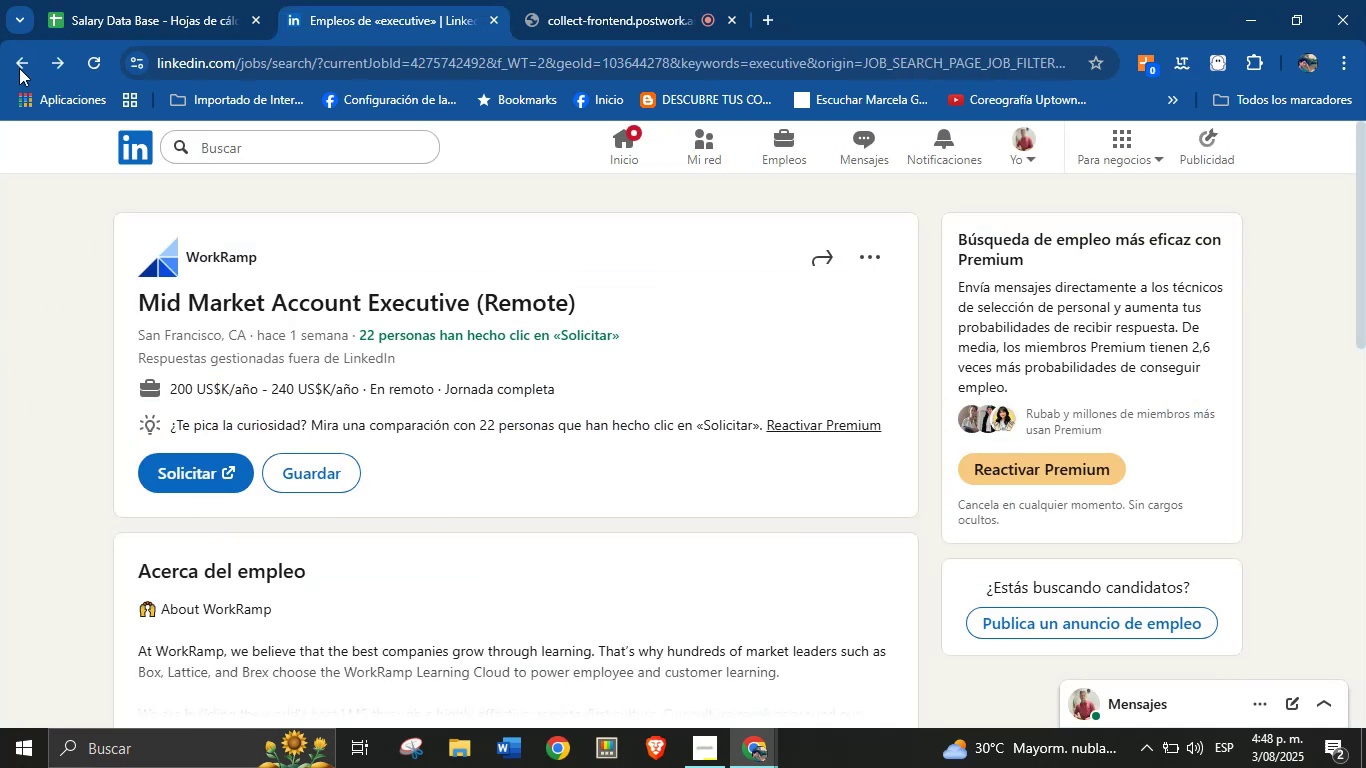 
left_click([19, 68])
 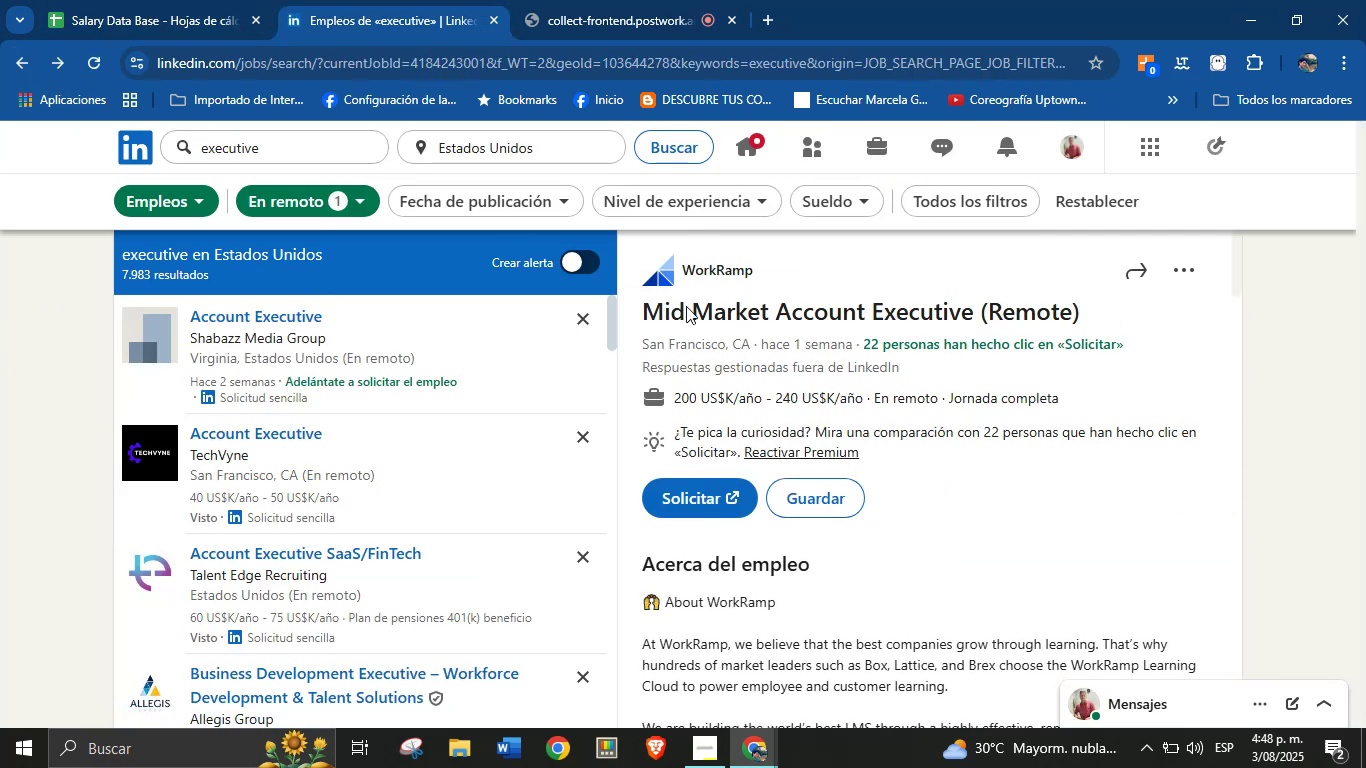 
wait(6.43)
 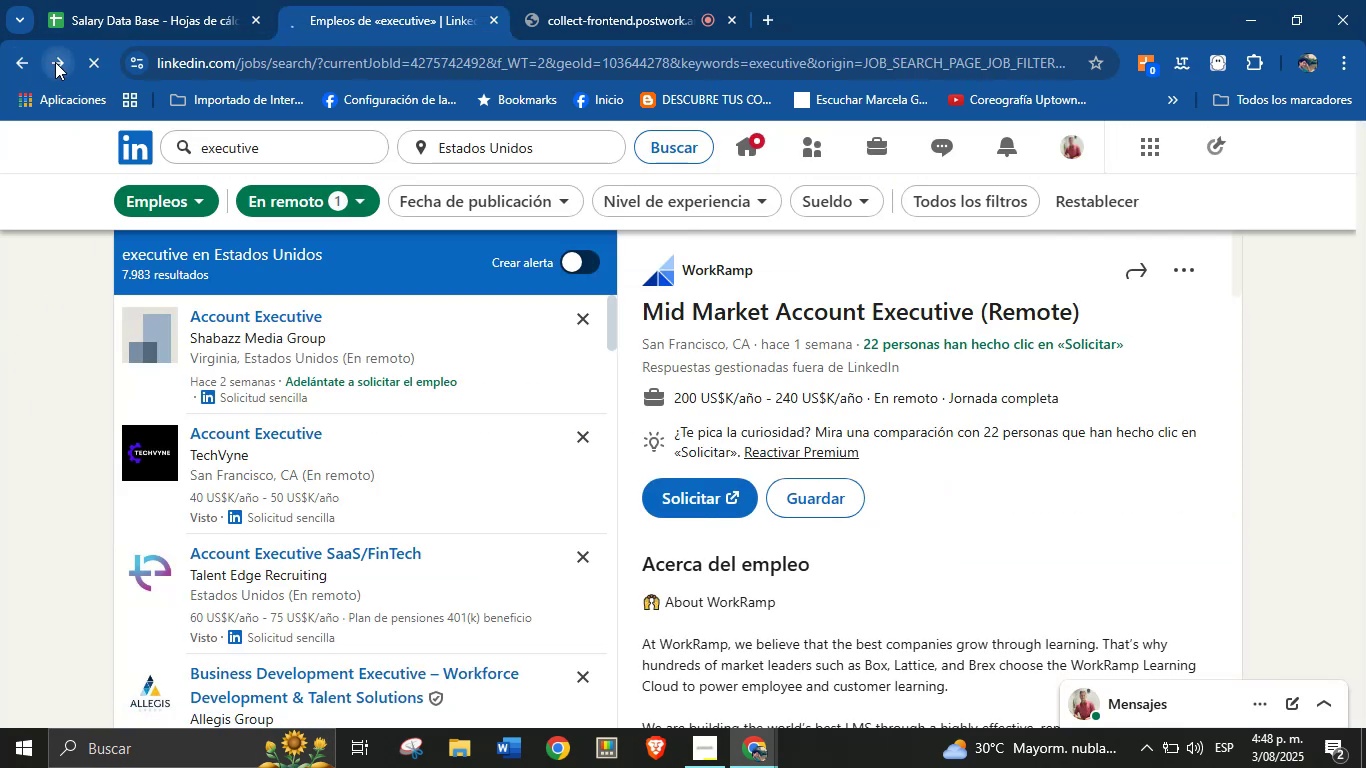 
double_click([384, 0])
 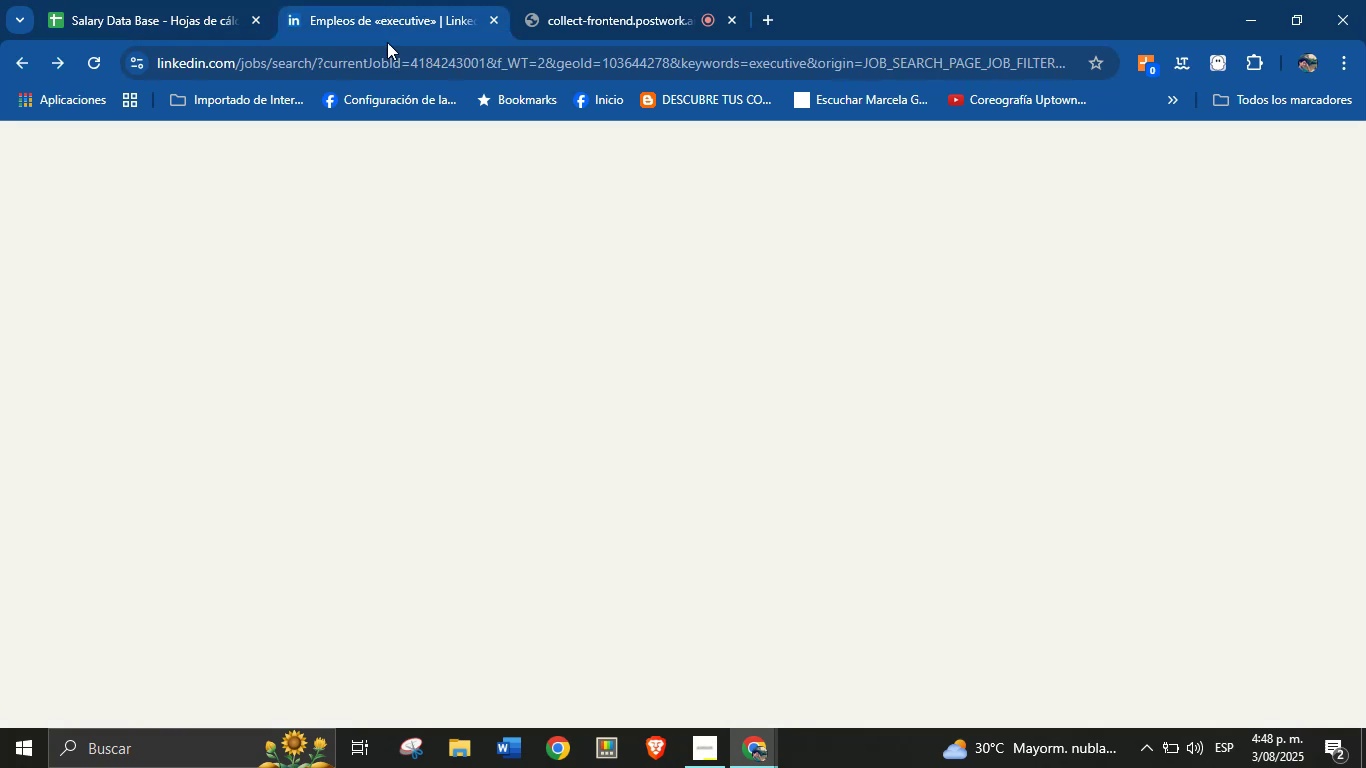 
scroll: coordinate [489, 297], scroll_direction: up, amount: 2.0
 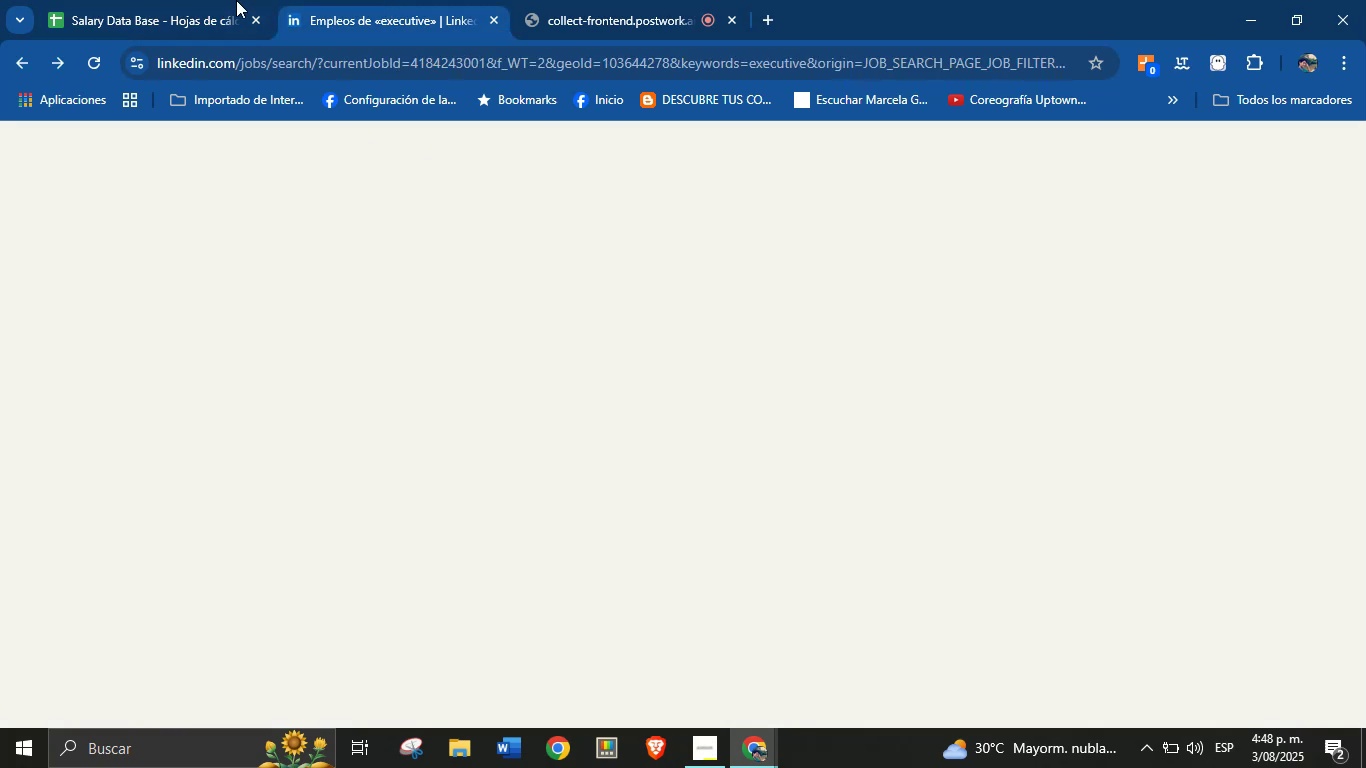 
left_click([226, 0])
 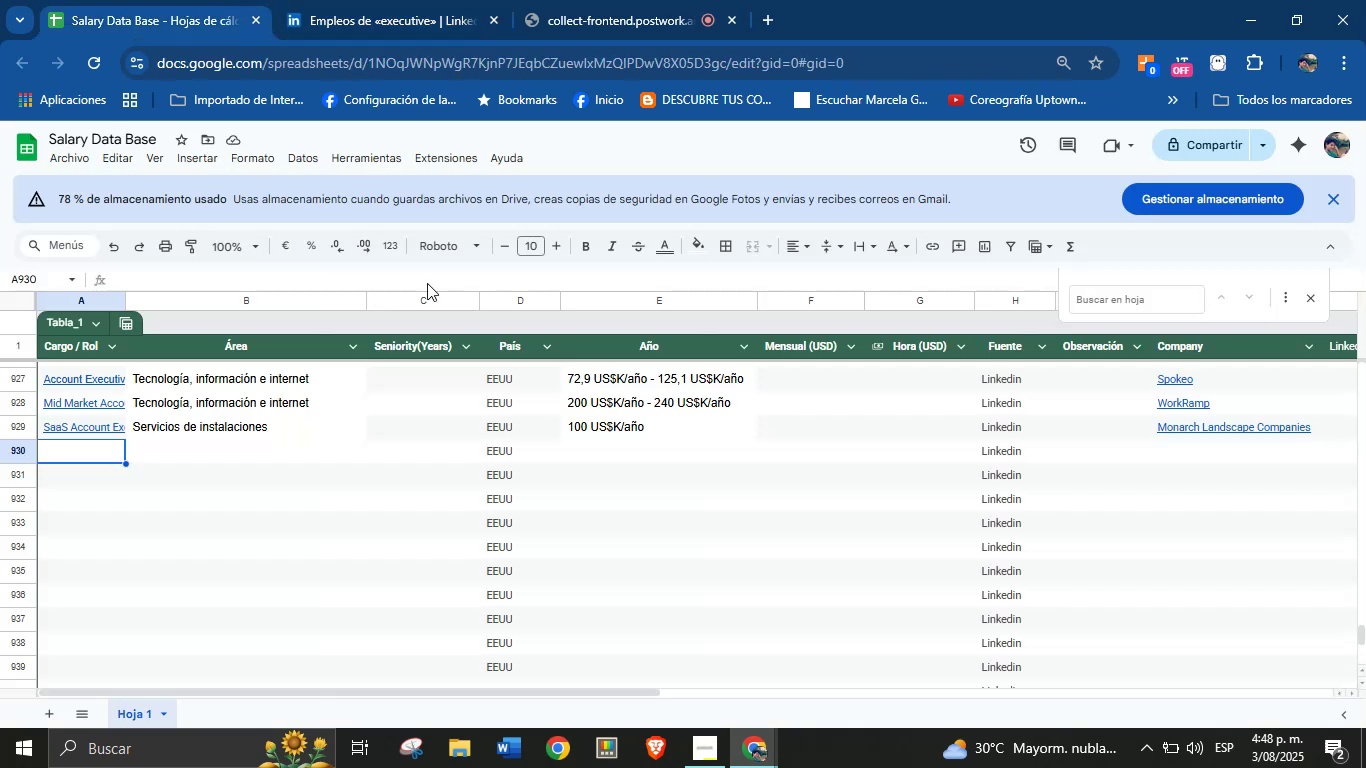 
scroll: coordinate [518, 445], scroll_direction: down, amount: 1.0
 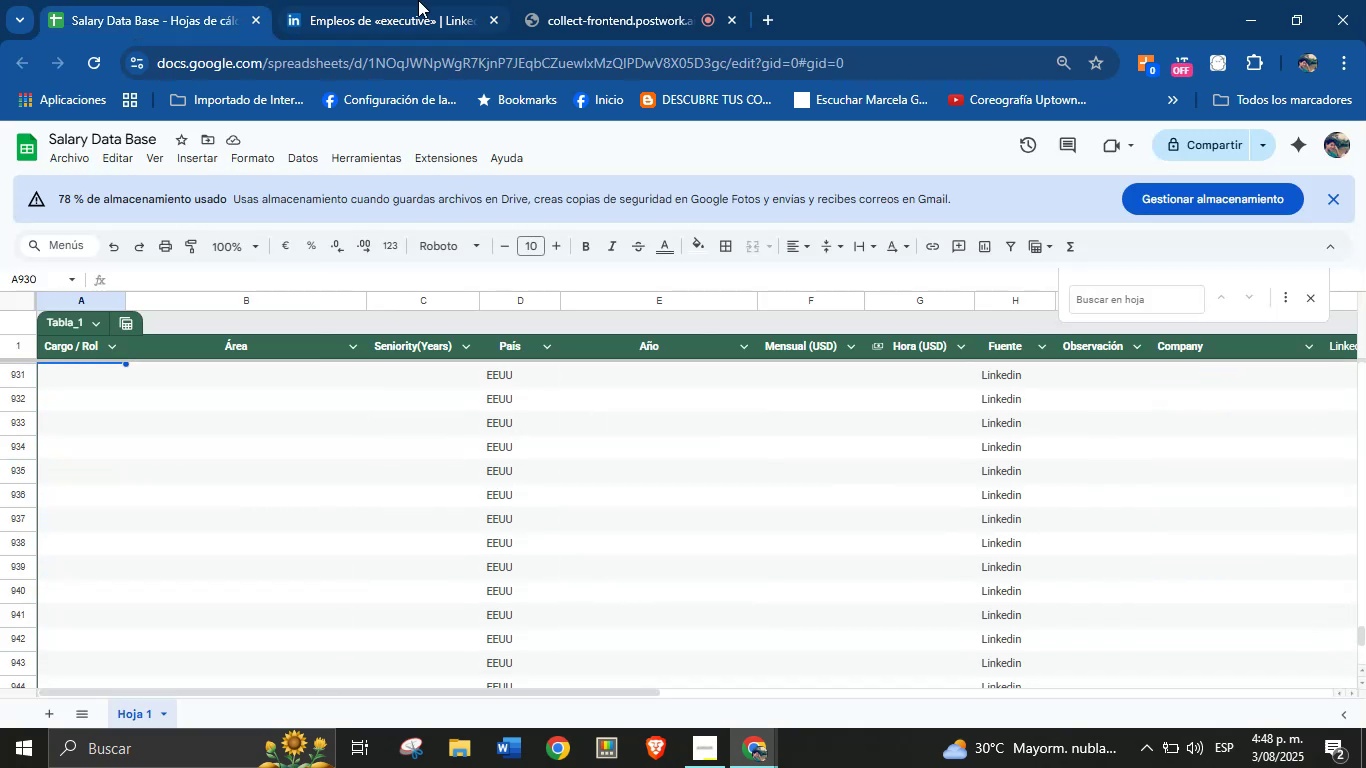 
scroll: coordinate [442, 310], scroll_direction: up, amount: 2.0
 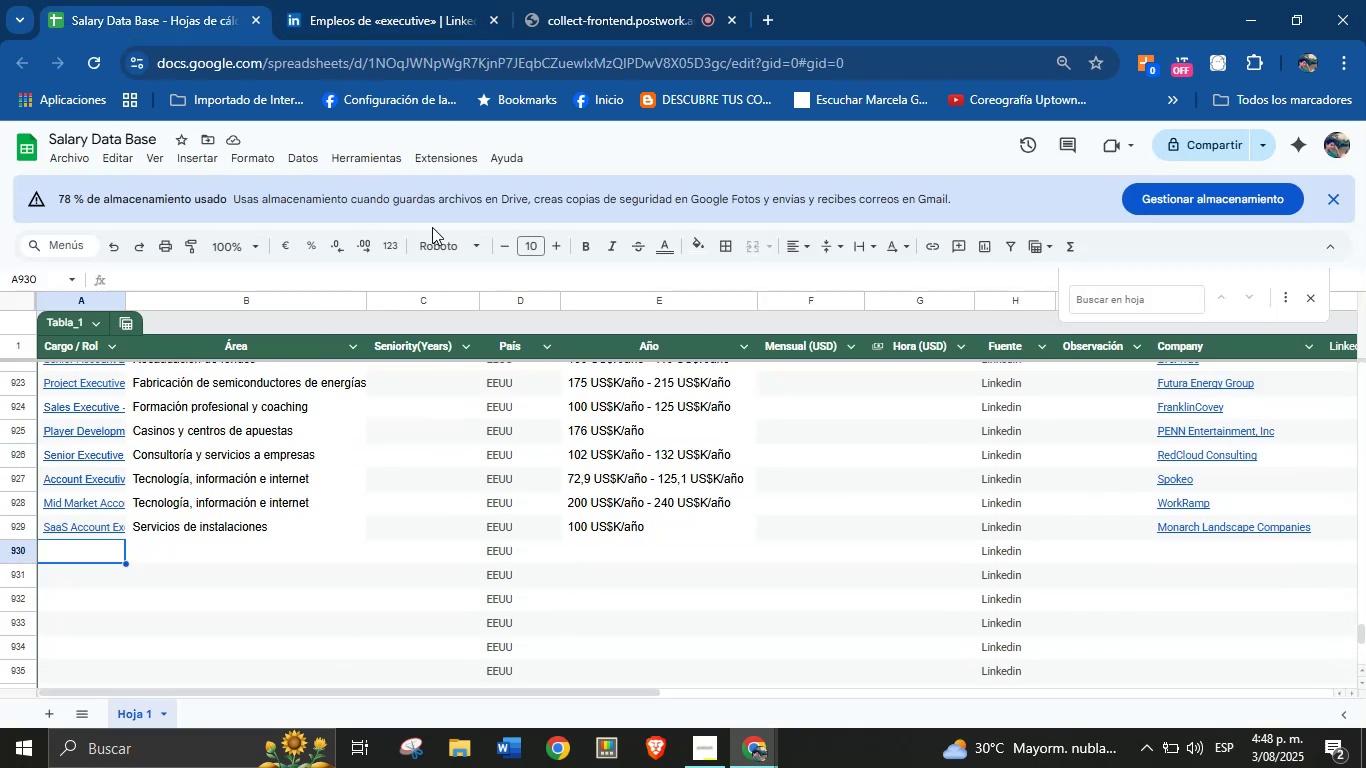 
left_click([392, 0])
 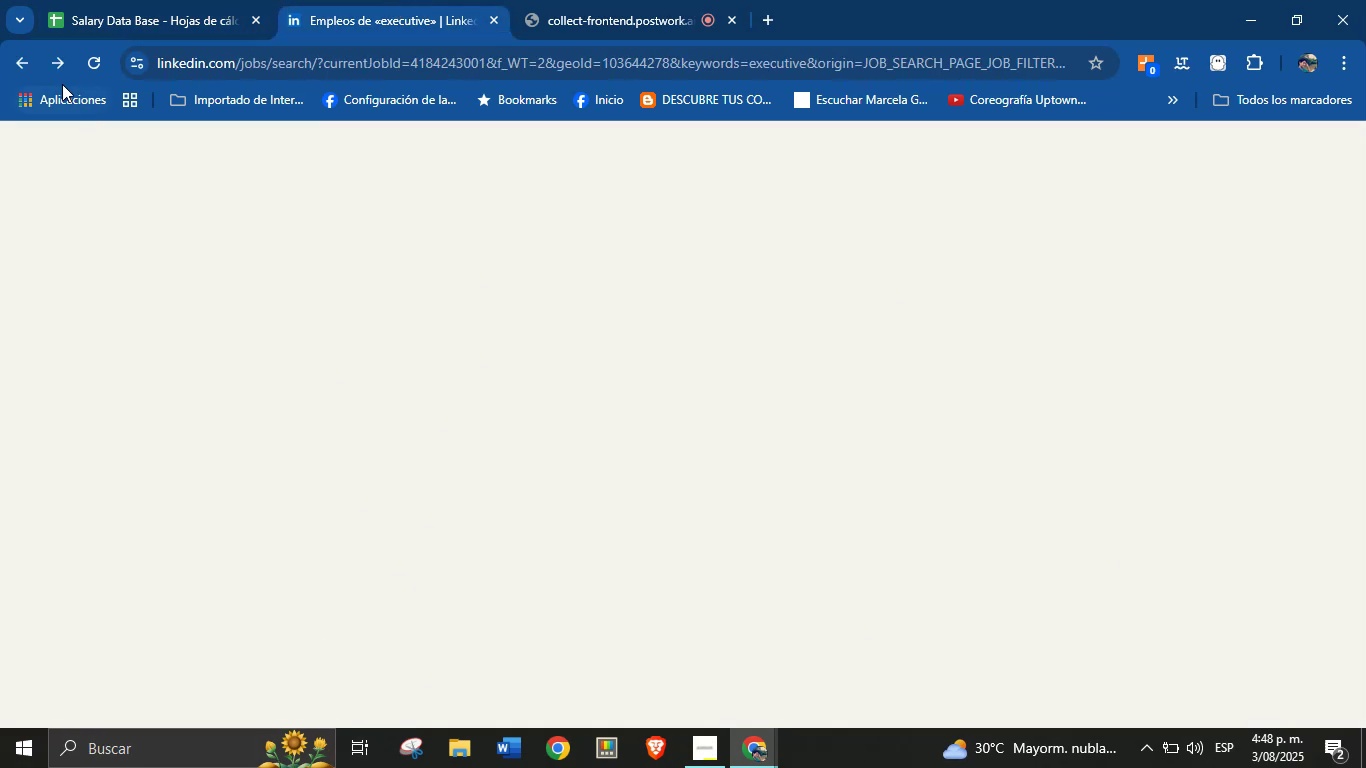 
wait(5.43)
 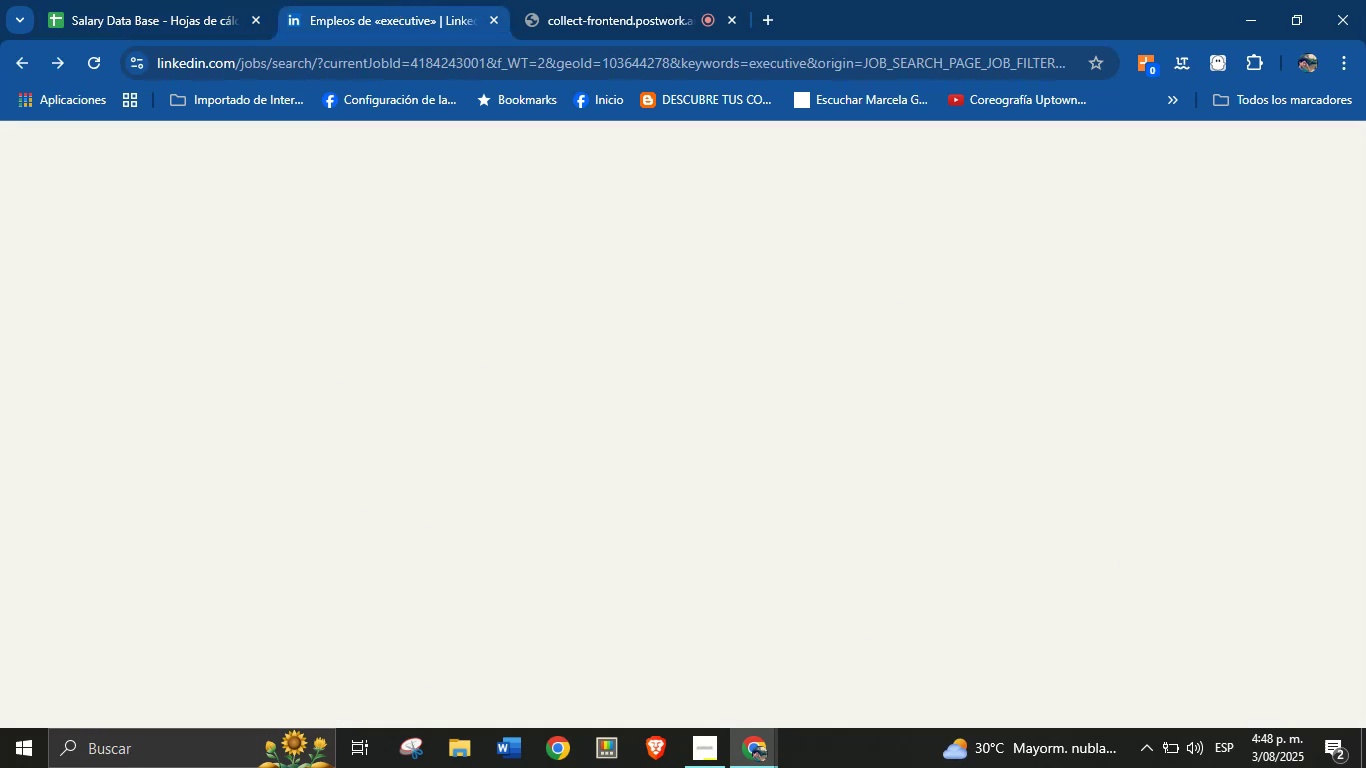 
left_click([635, 0])
 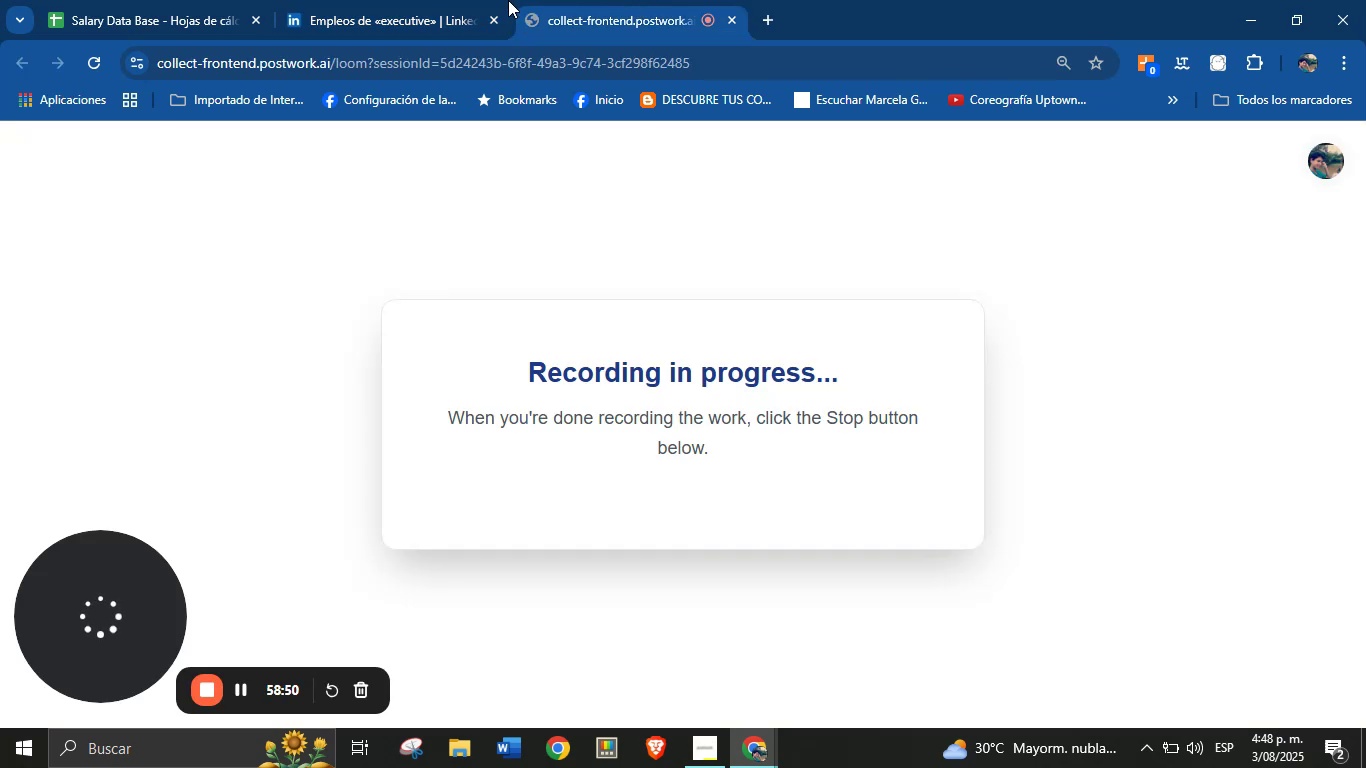 
left_click([462, 0])
 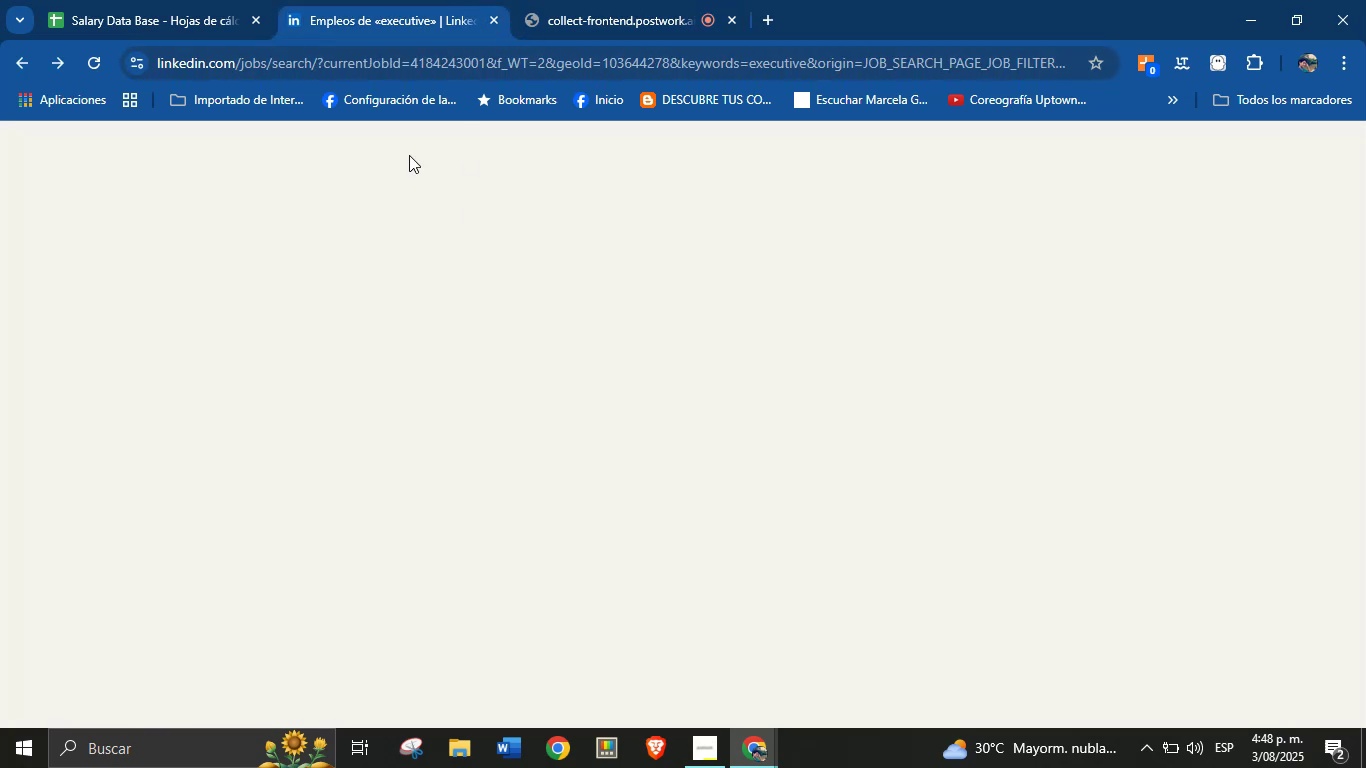 
double_click([368, 0])
 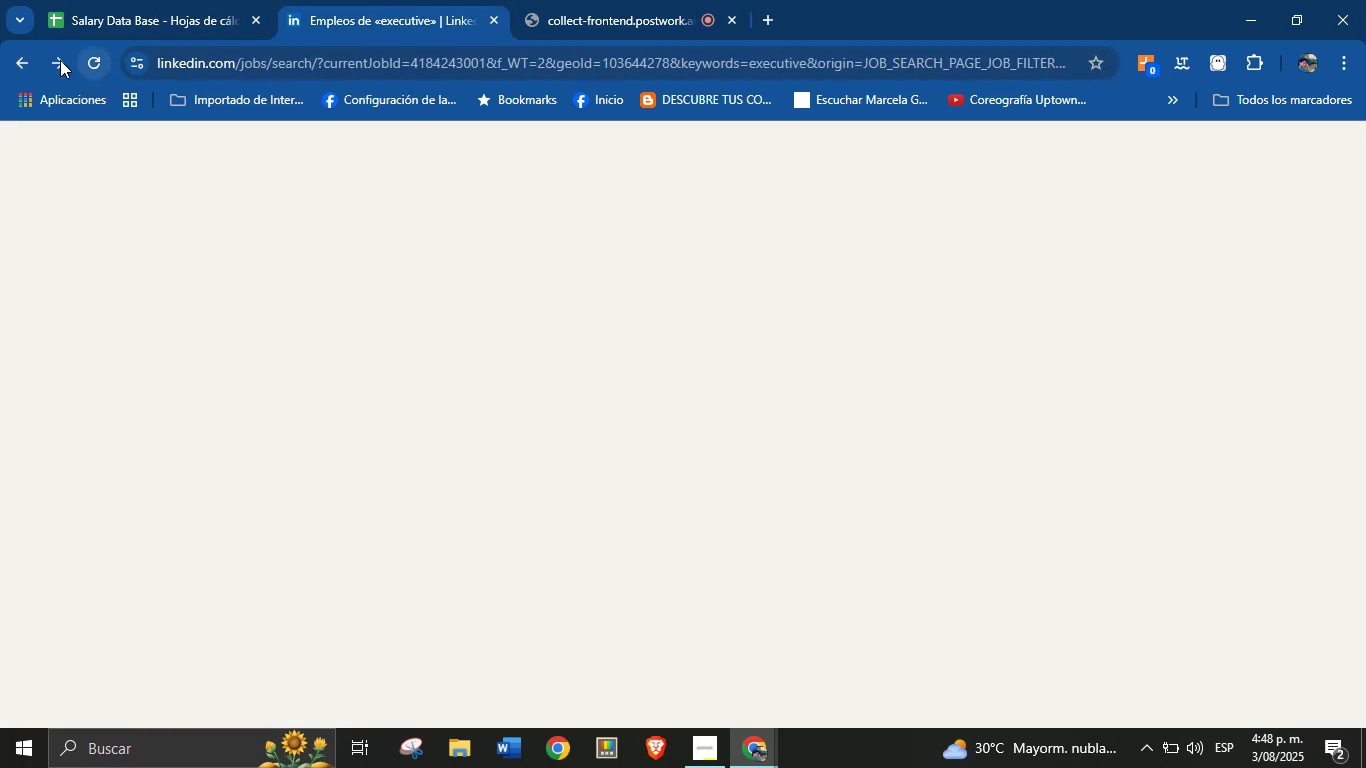 
wait(5.38)
 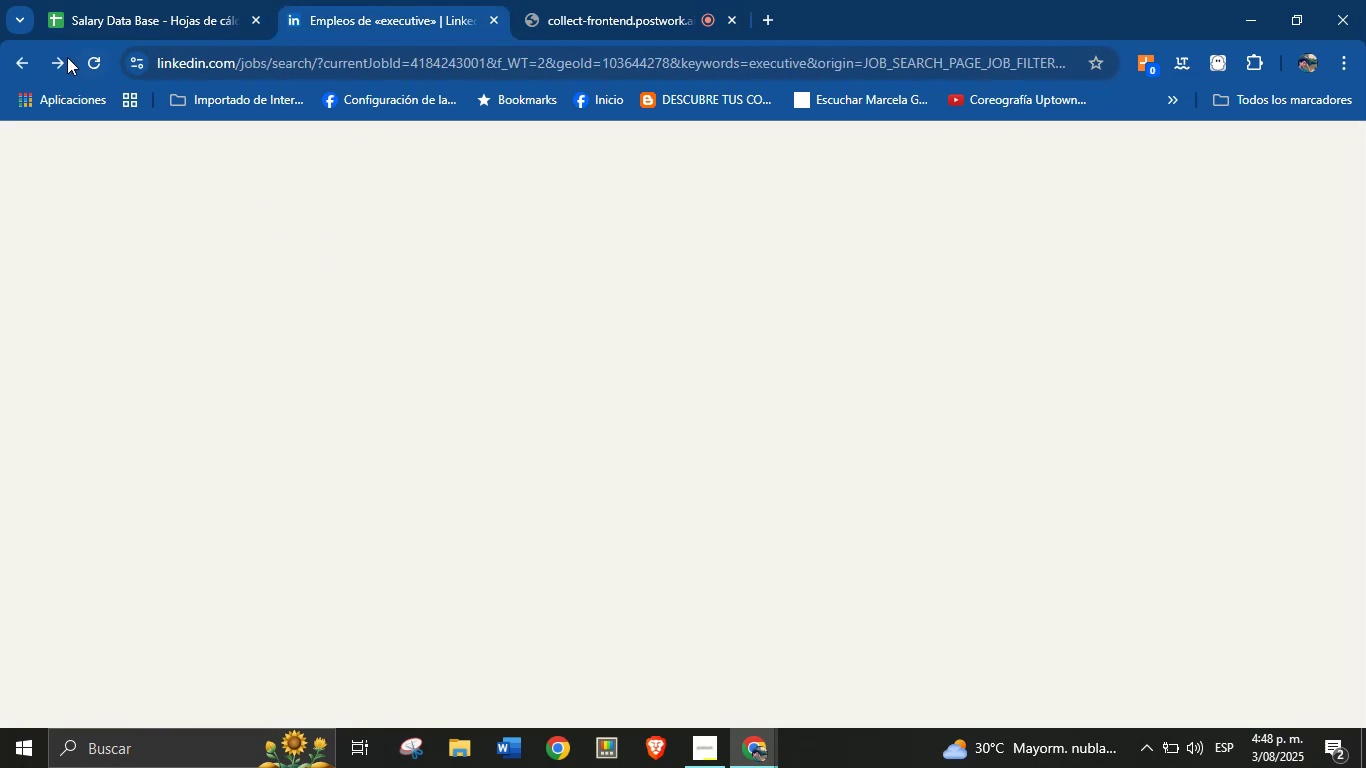 
left_click([55, 60])
 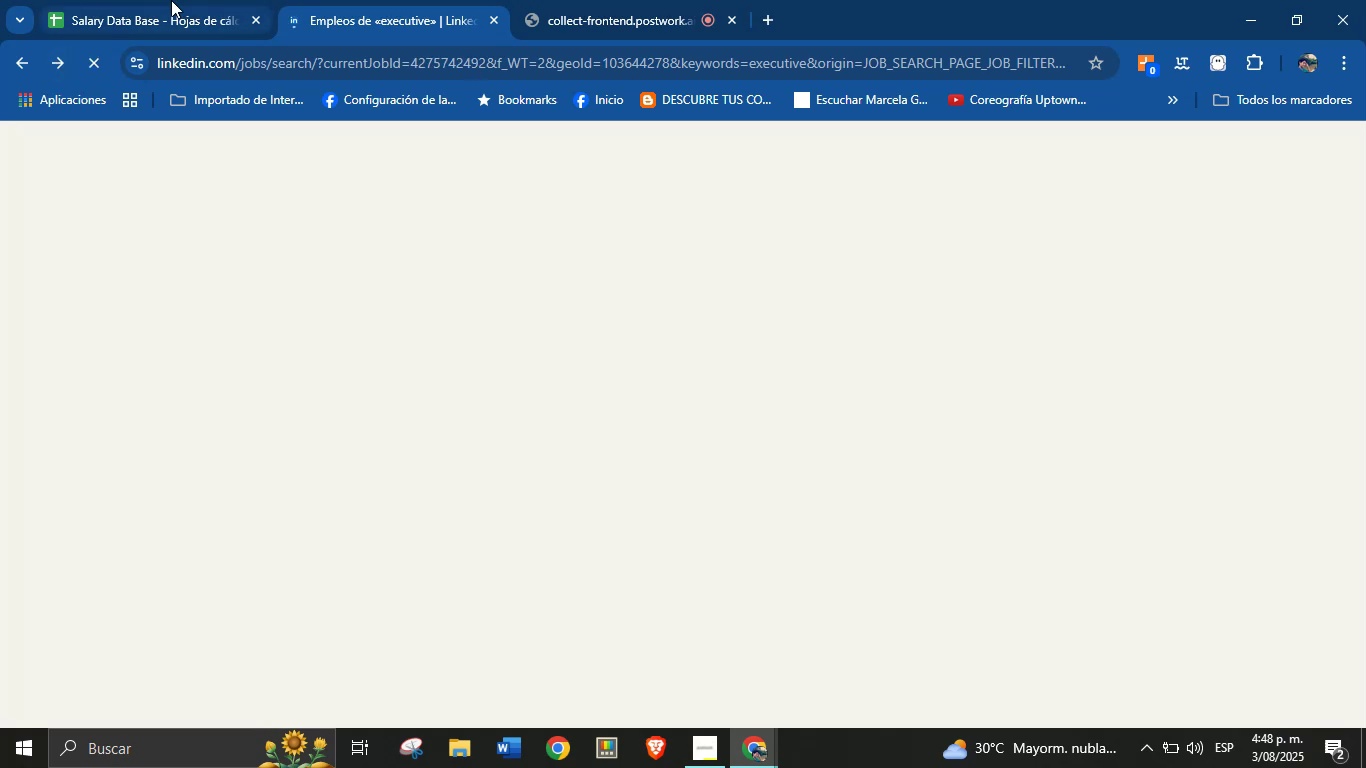 
left_click([171, 0])
 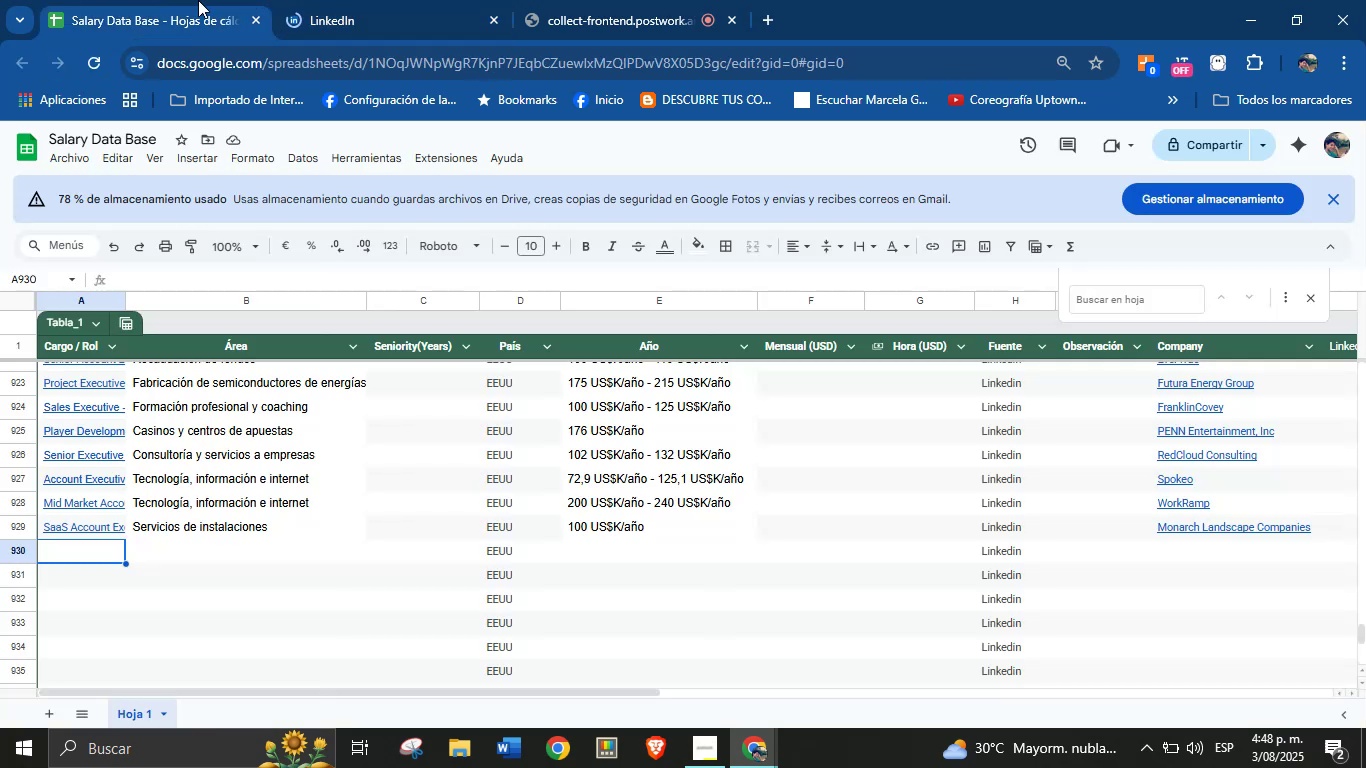 
left_click([279, 0])
 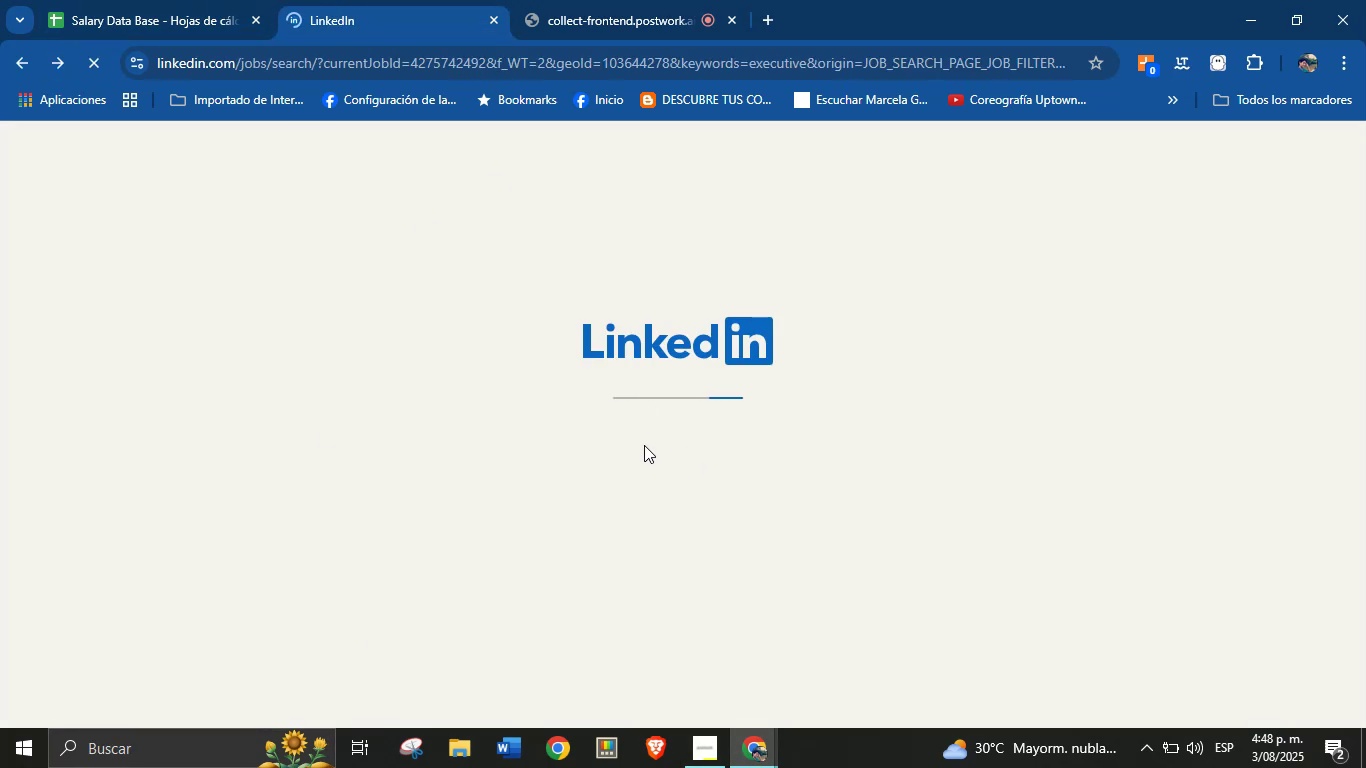 
wait(8.7)
 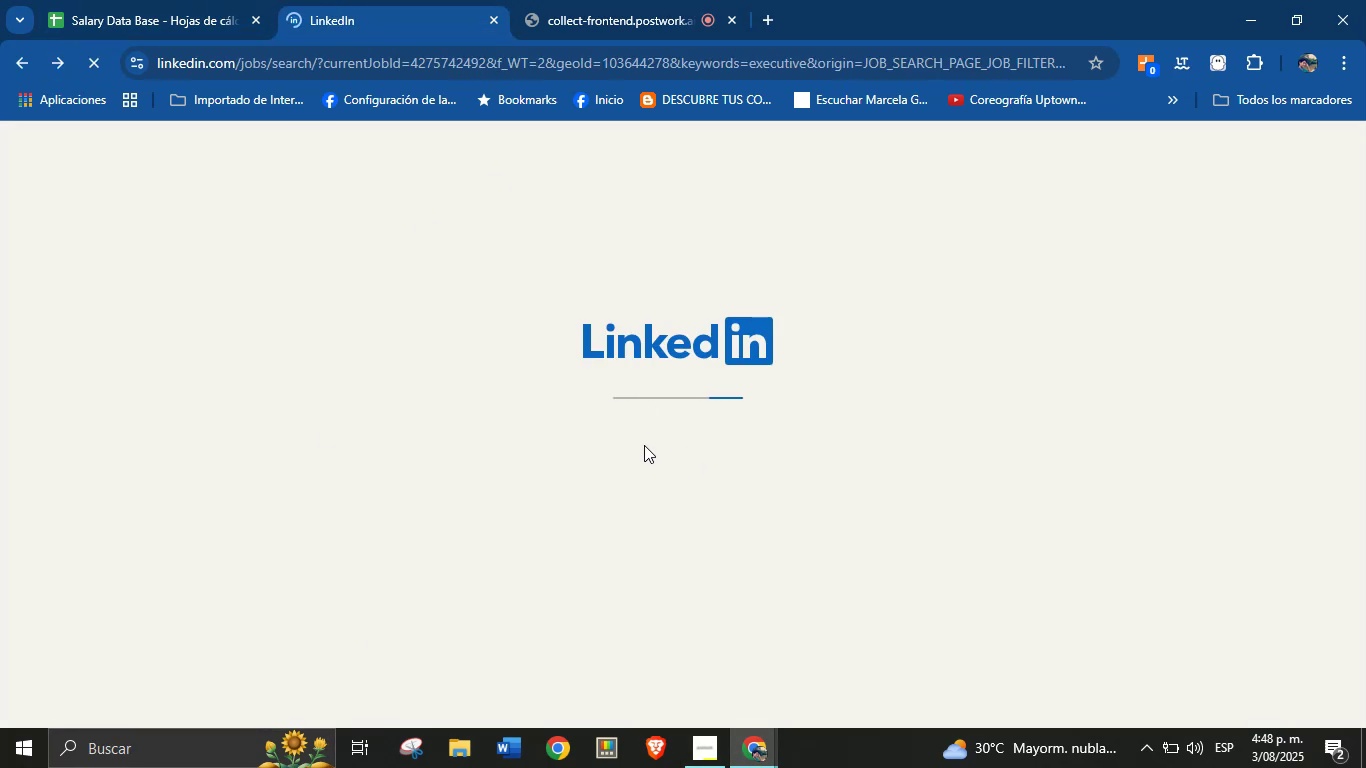 
left_click([193, 551])
 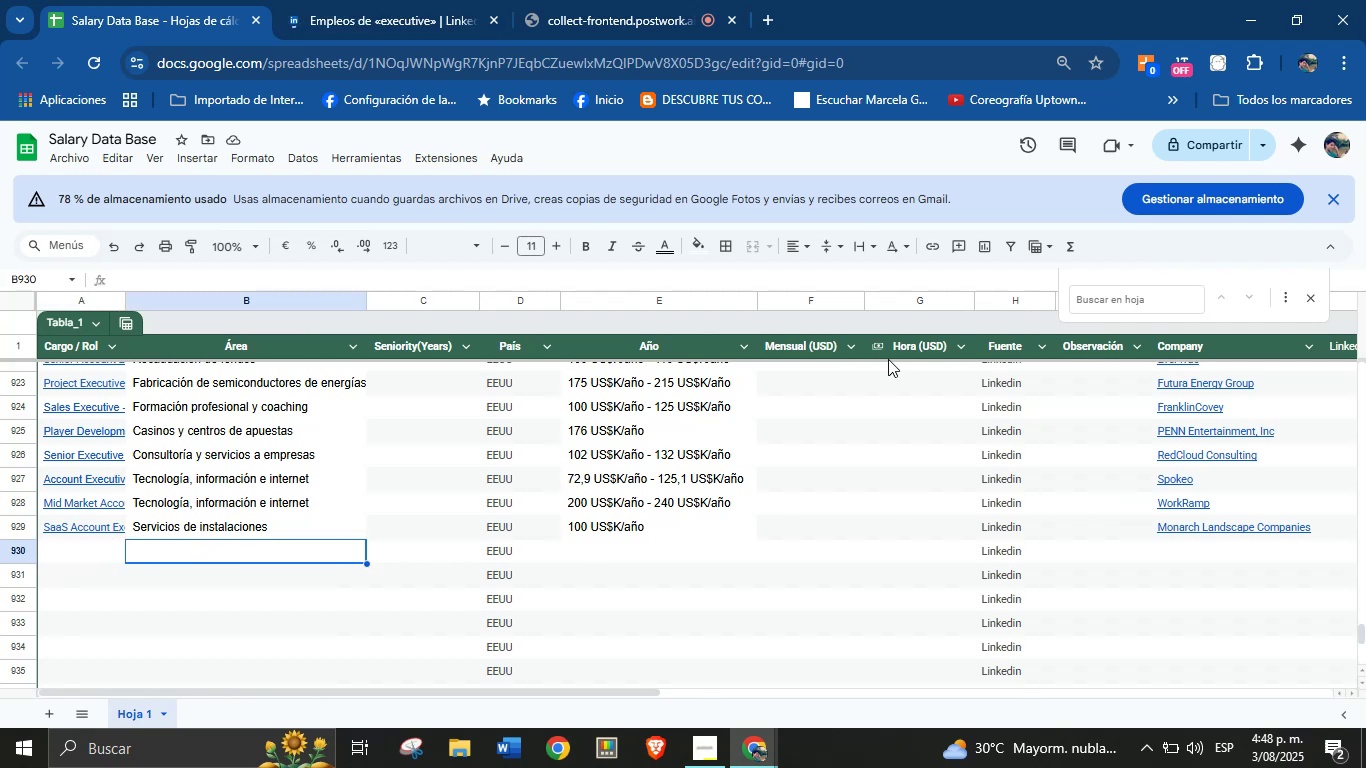 
left_click([401, 0])
 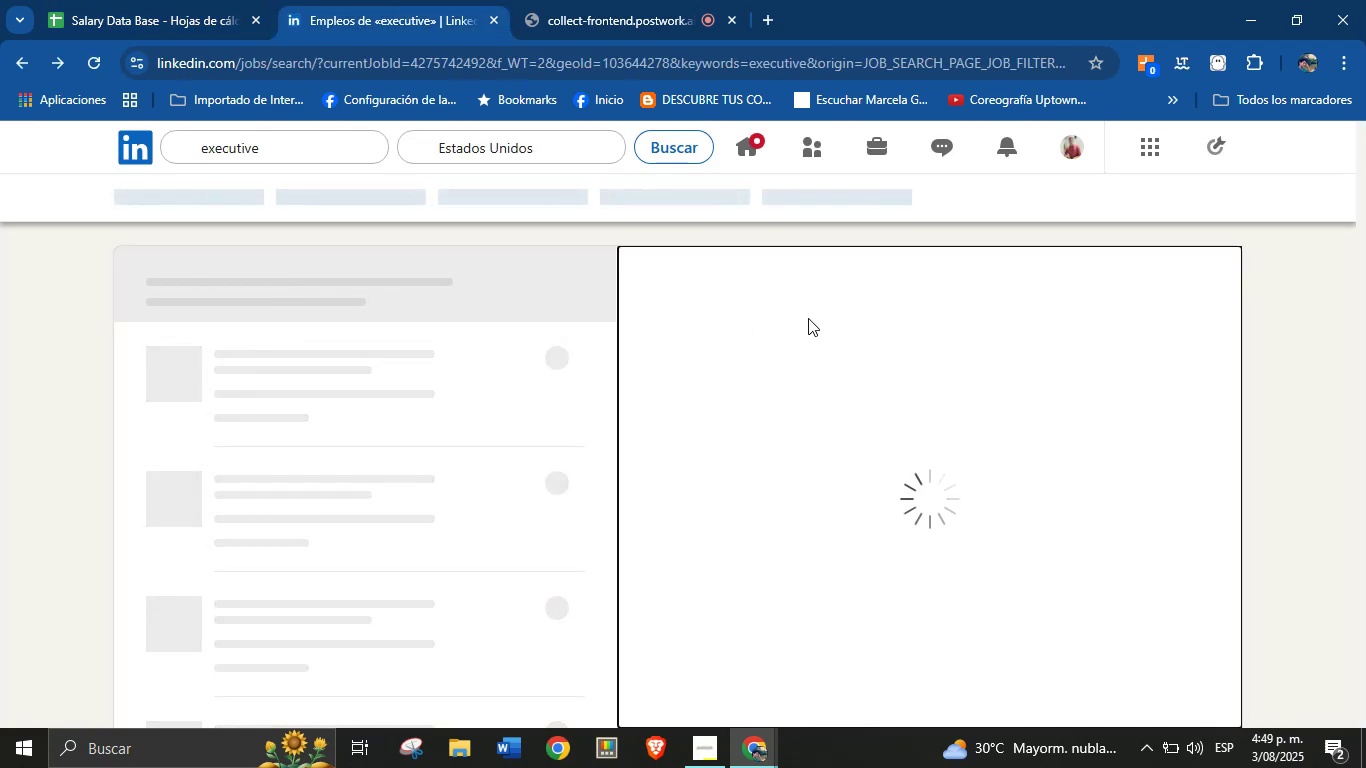 
wait(10.86)
 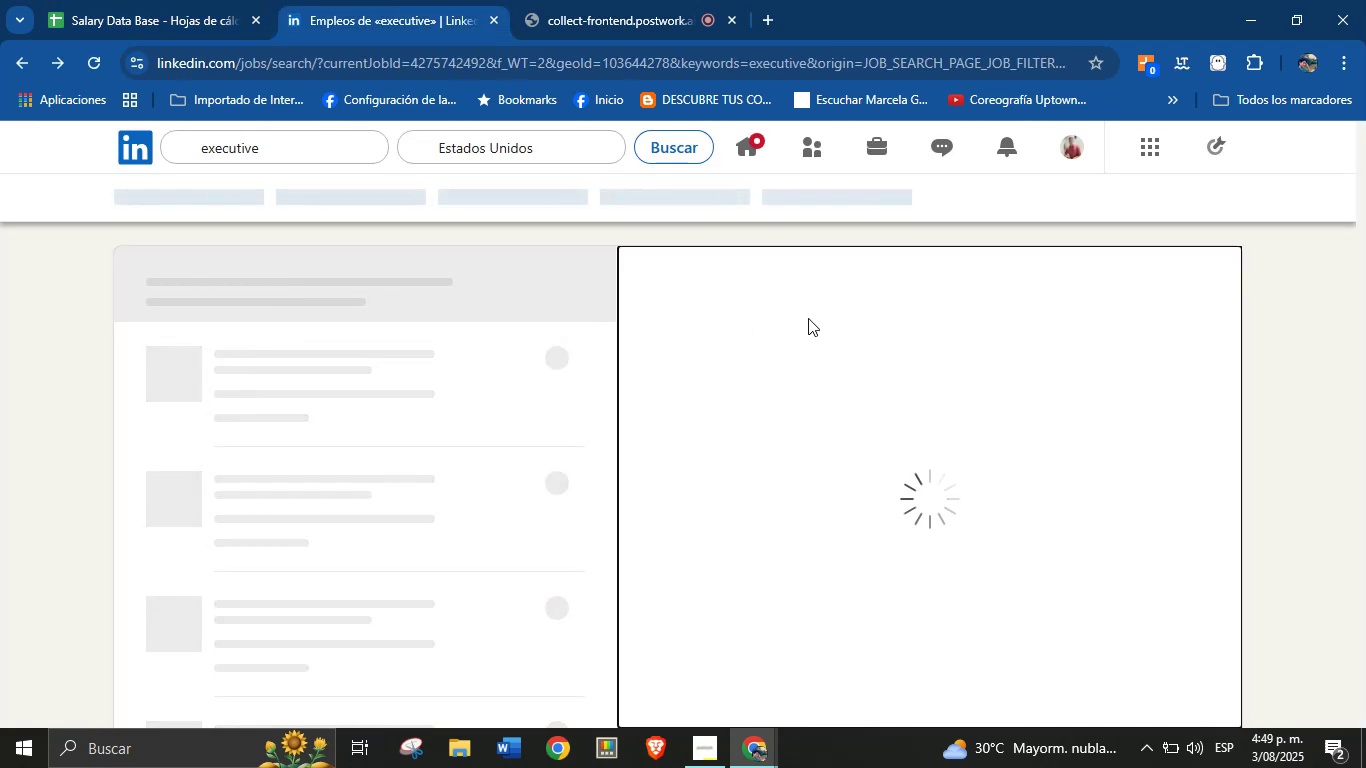 
left_click([614, 0])
 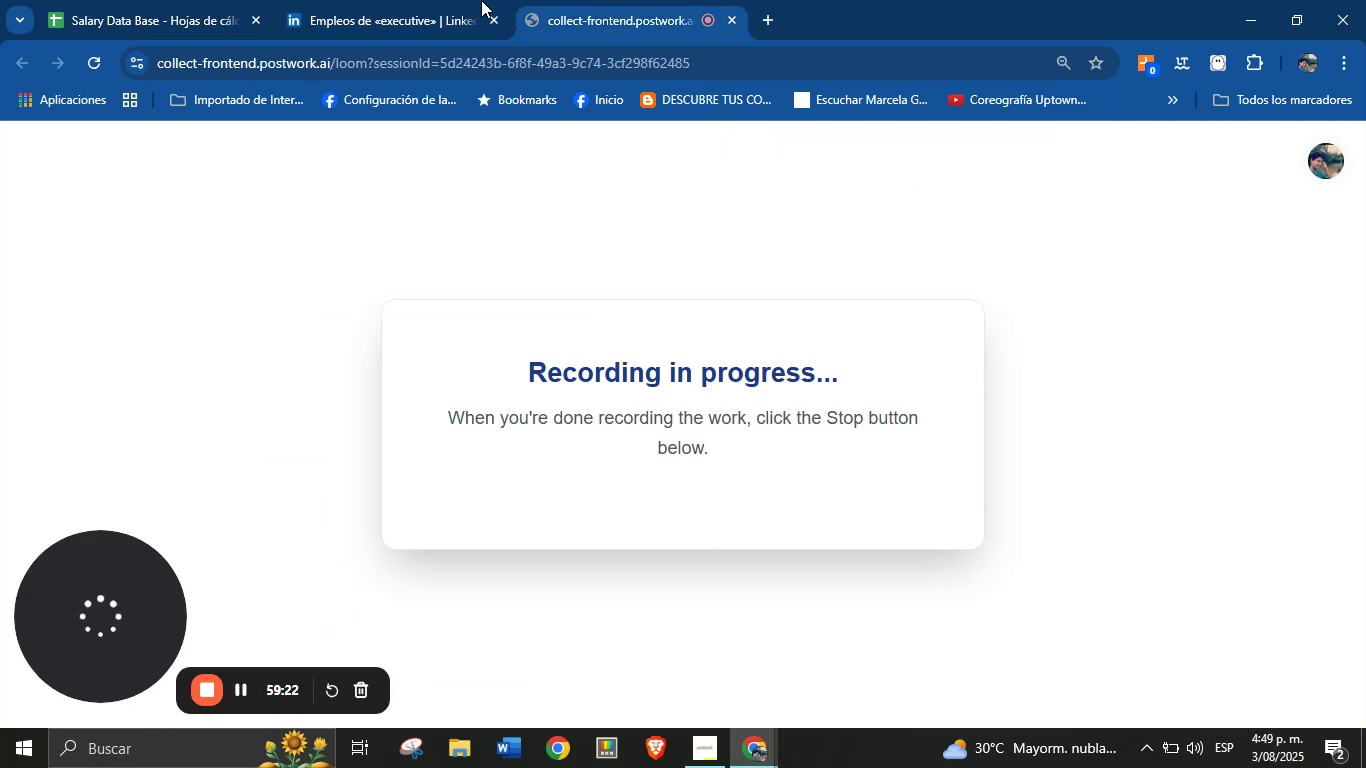 
left_click([470, 0])
 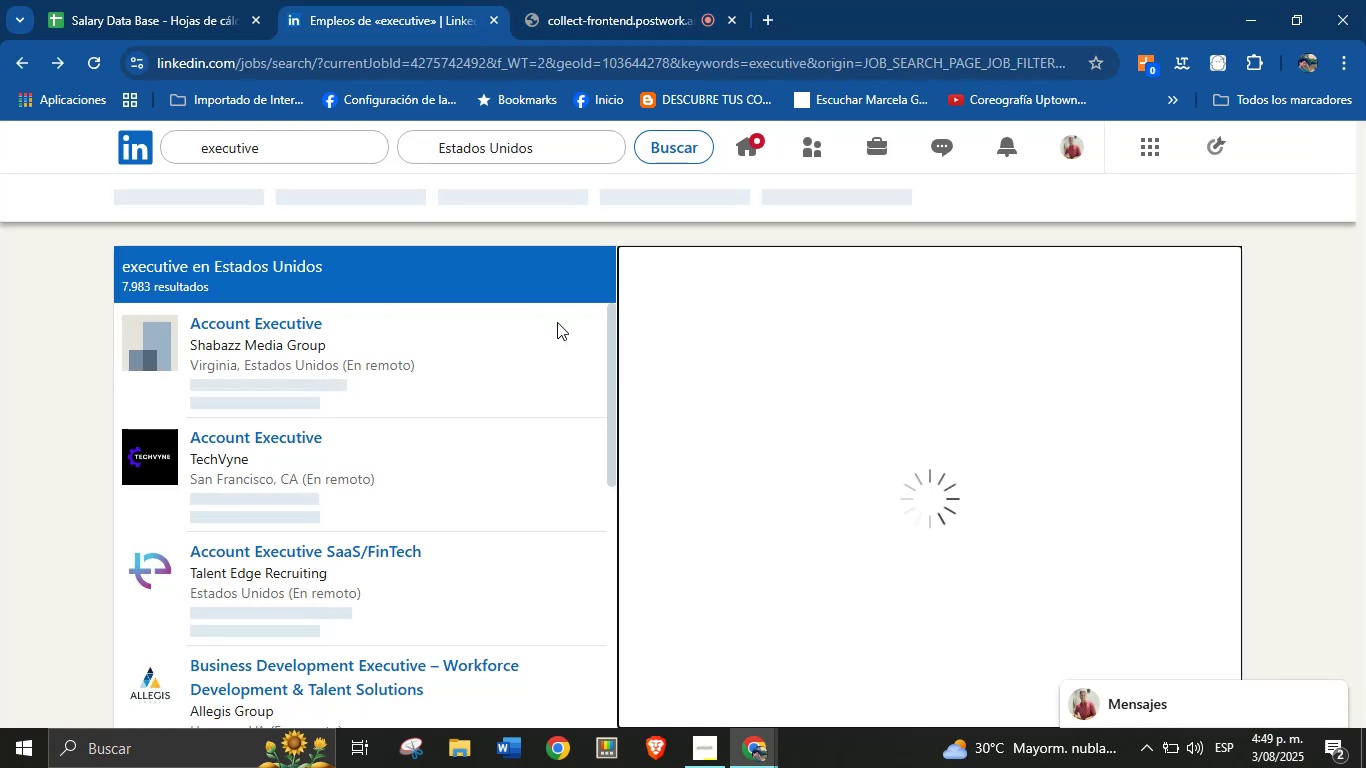 
mouse_move([597, 348])
 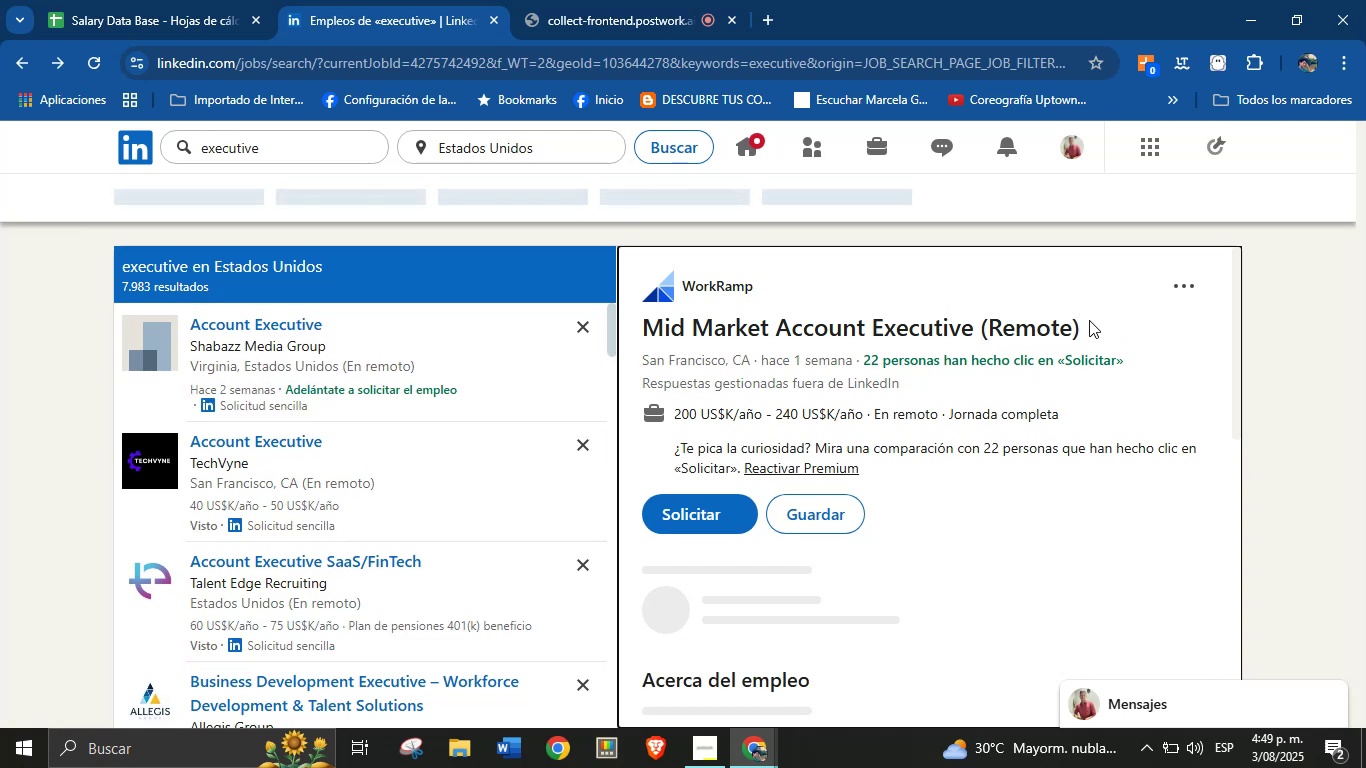 
wait(10.91)
 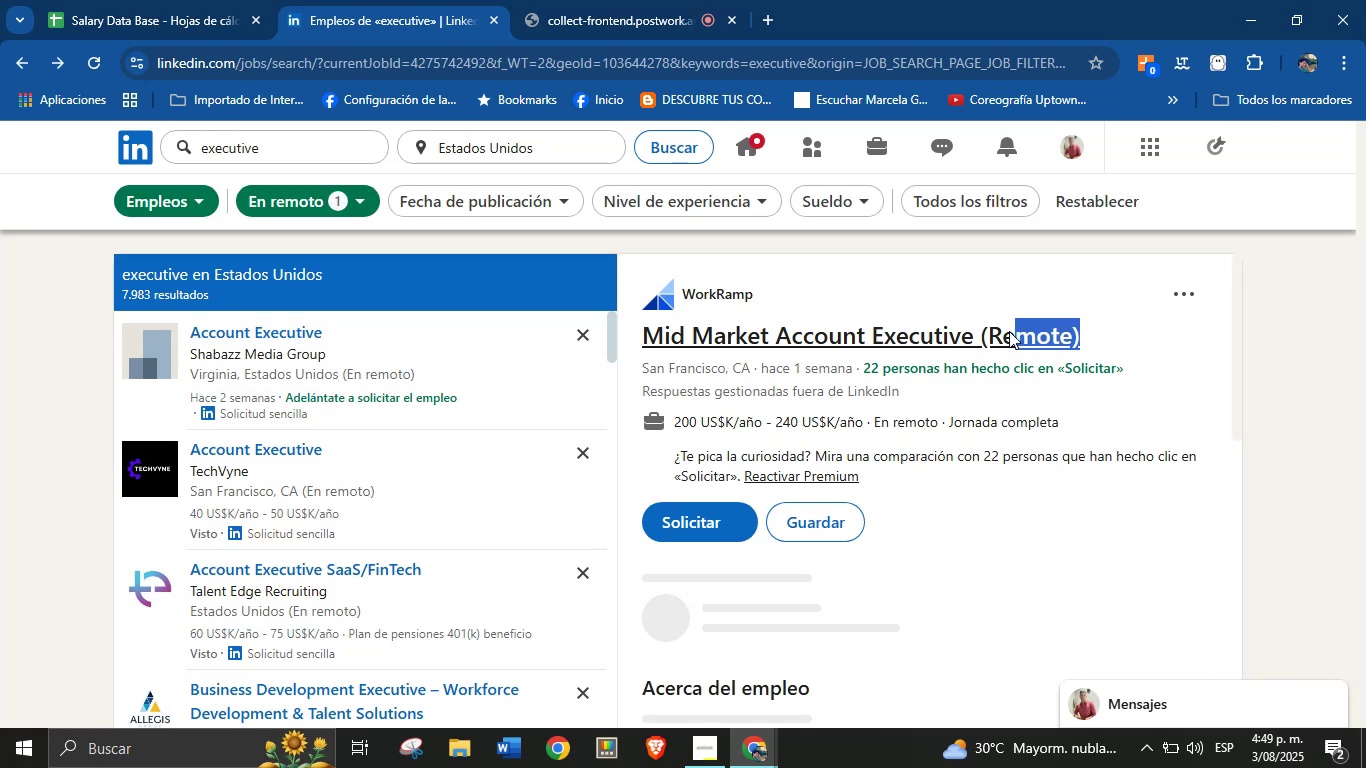 
key(Control+C)
 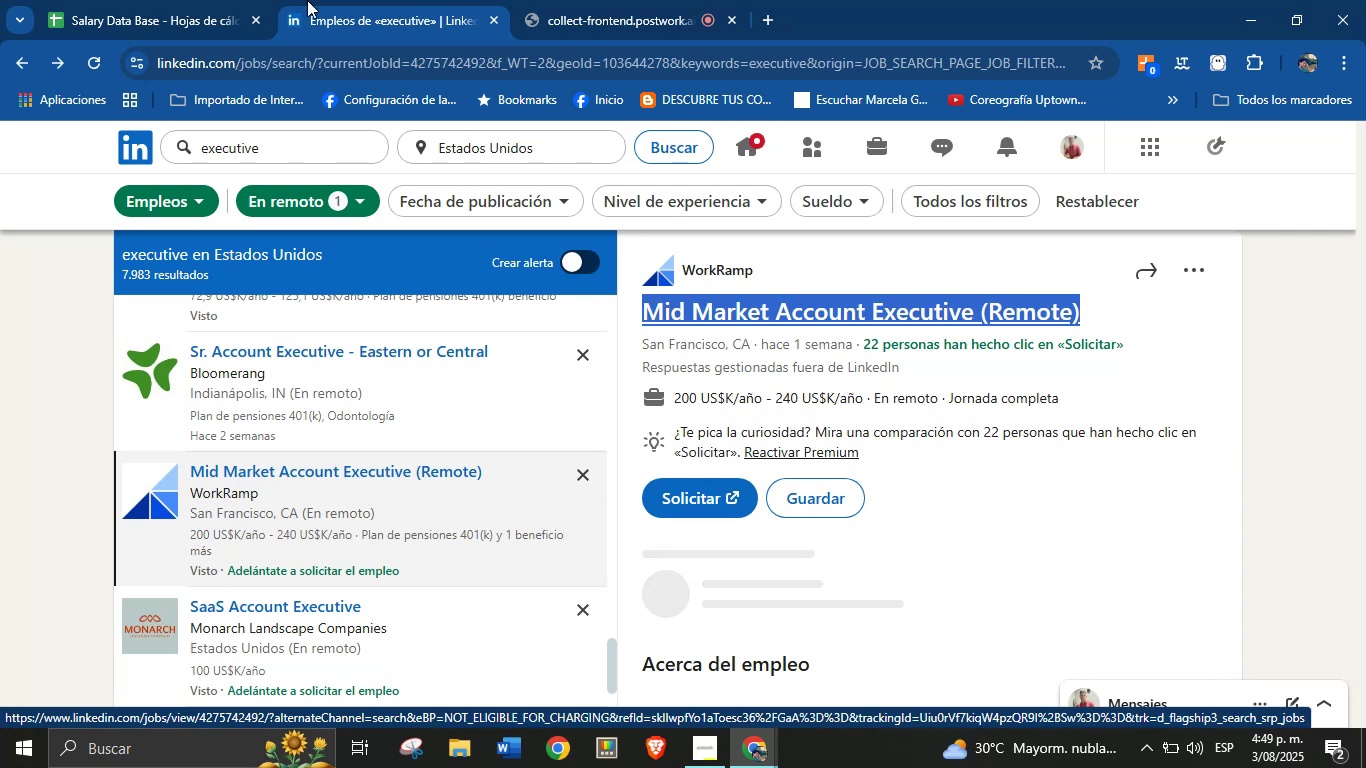 
left_click([260, 0])
 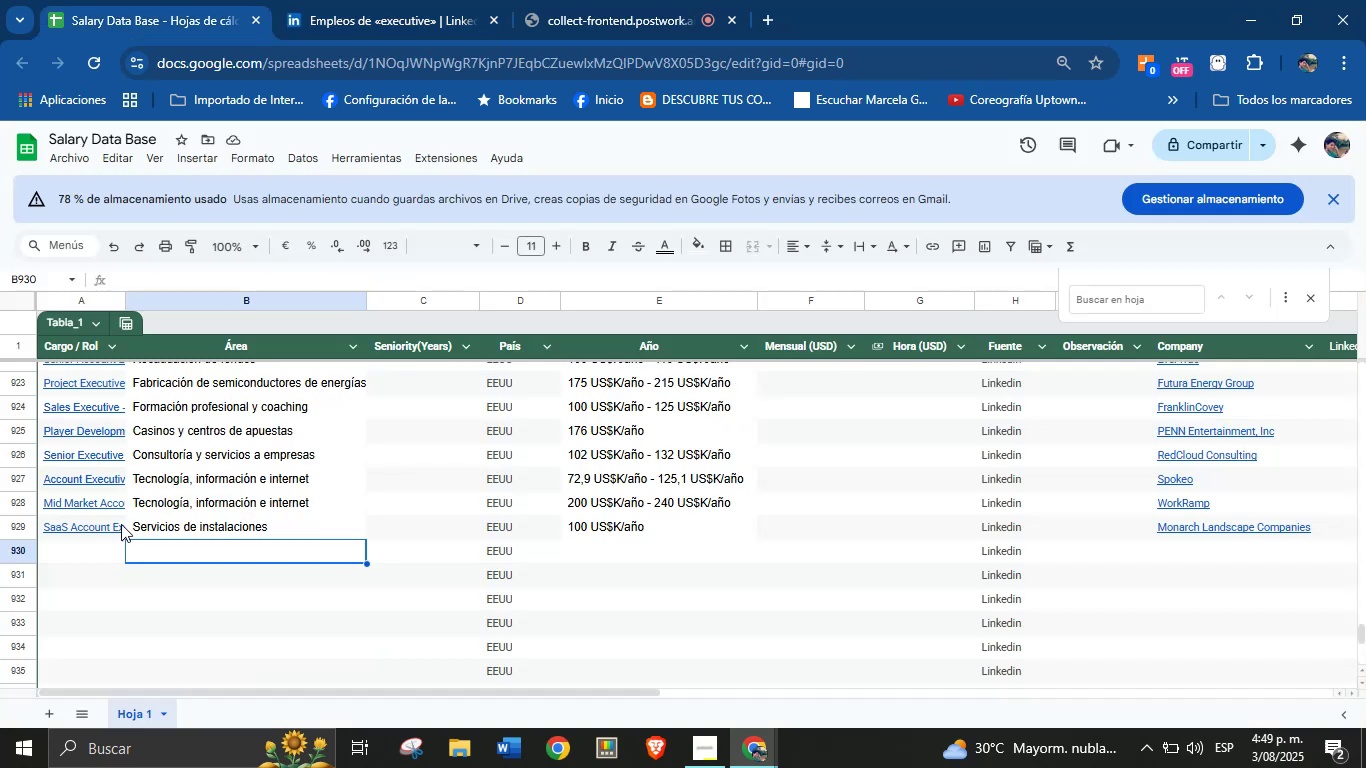 
left_click([95, 560])
 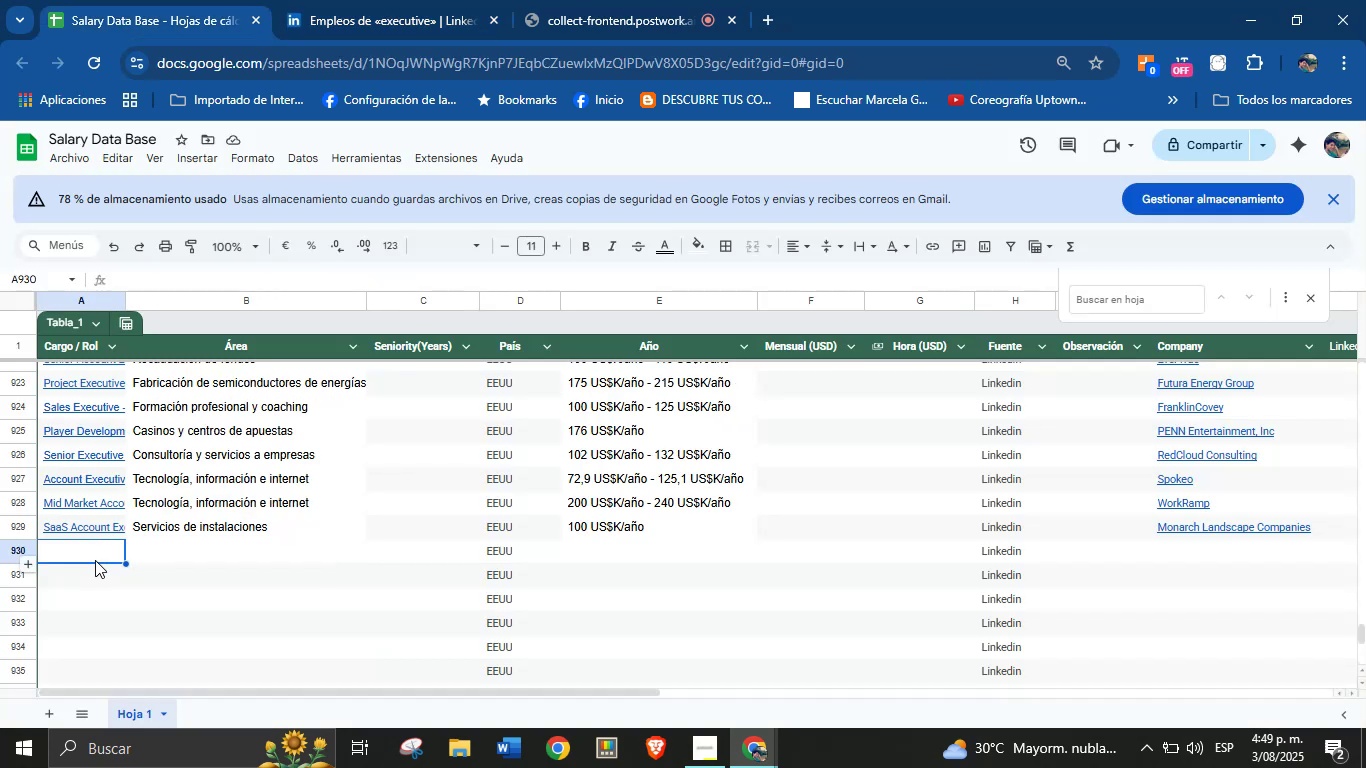 
key(Control+V)
 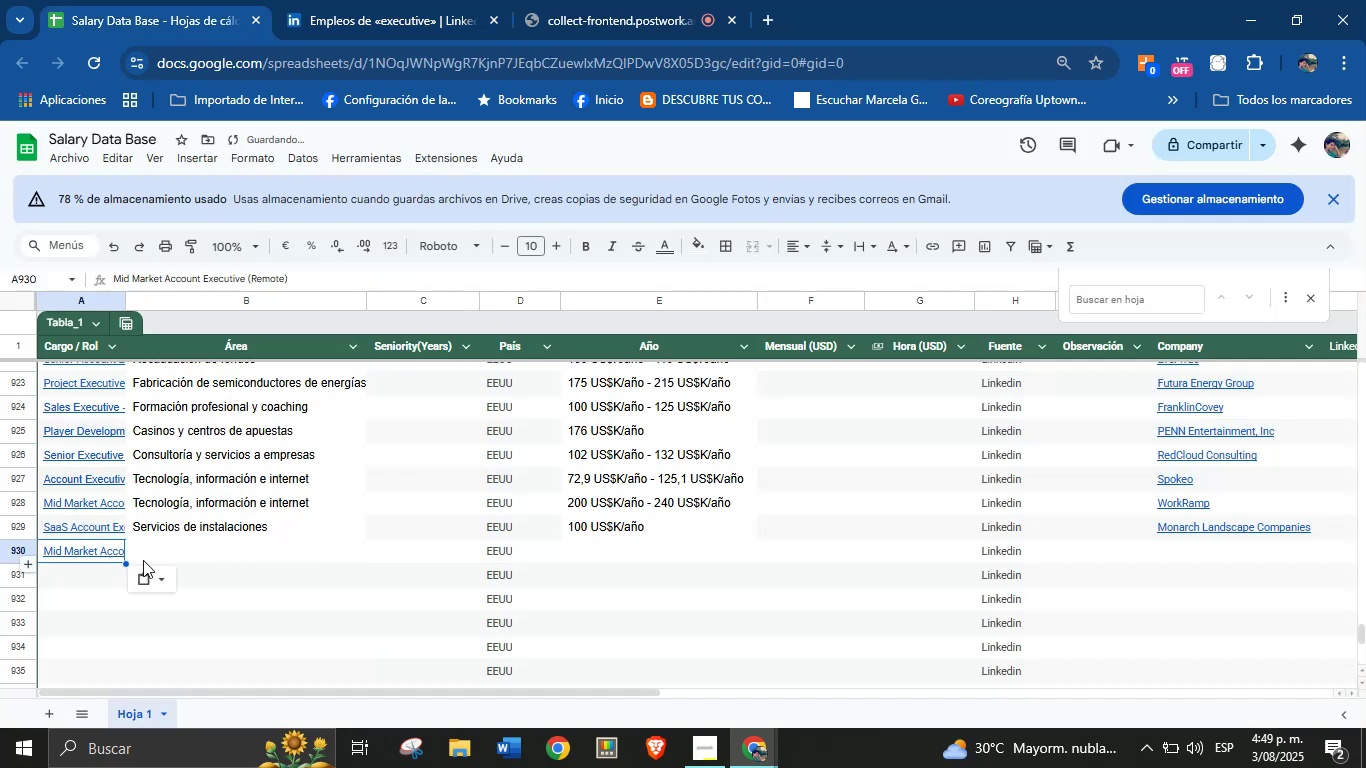 
left_click([193, 556])
 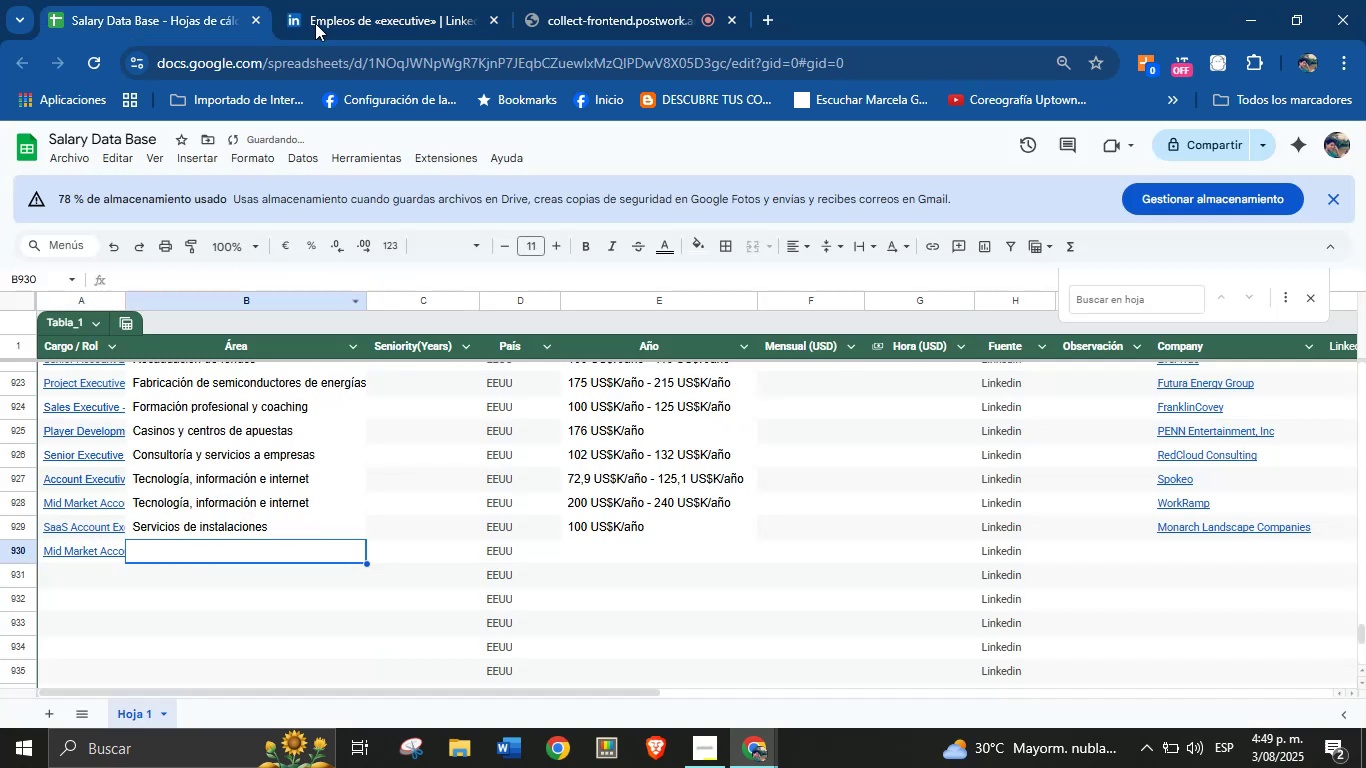 
left_click([377, 0])
 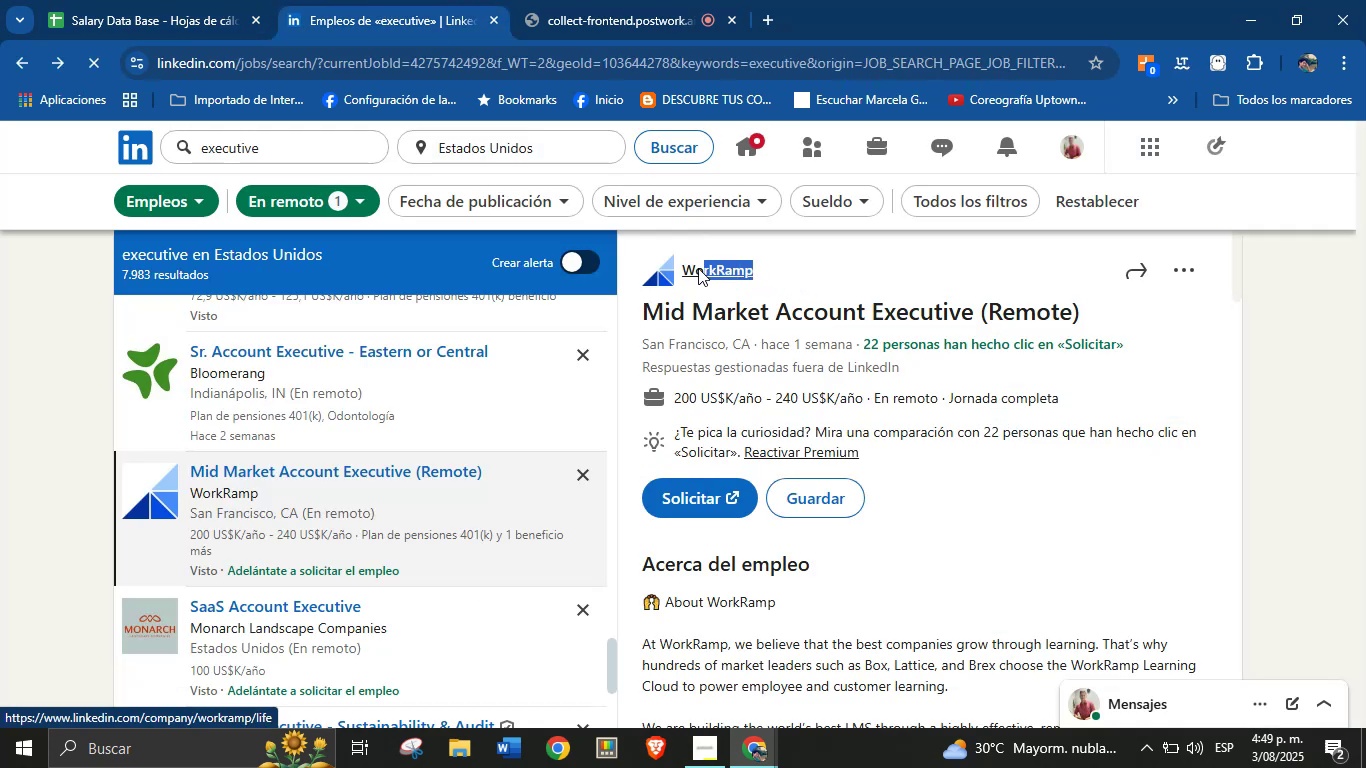 
key(Control+C)
 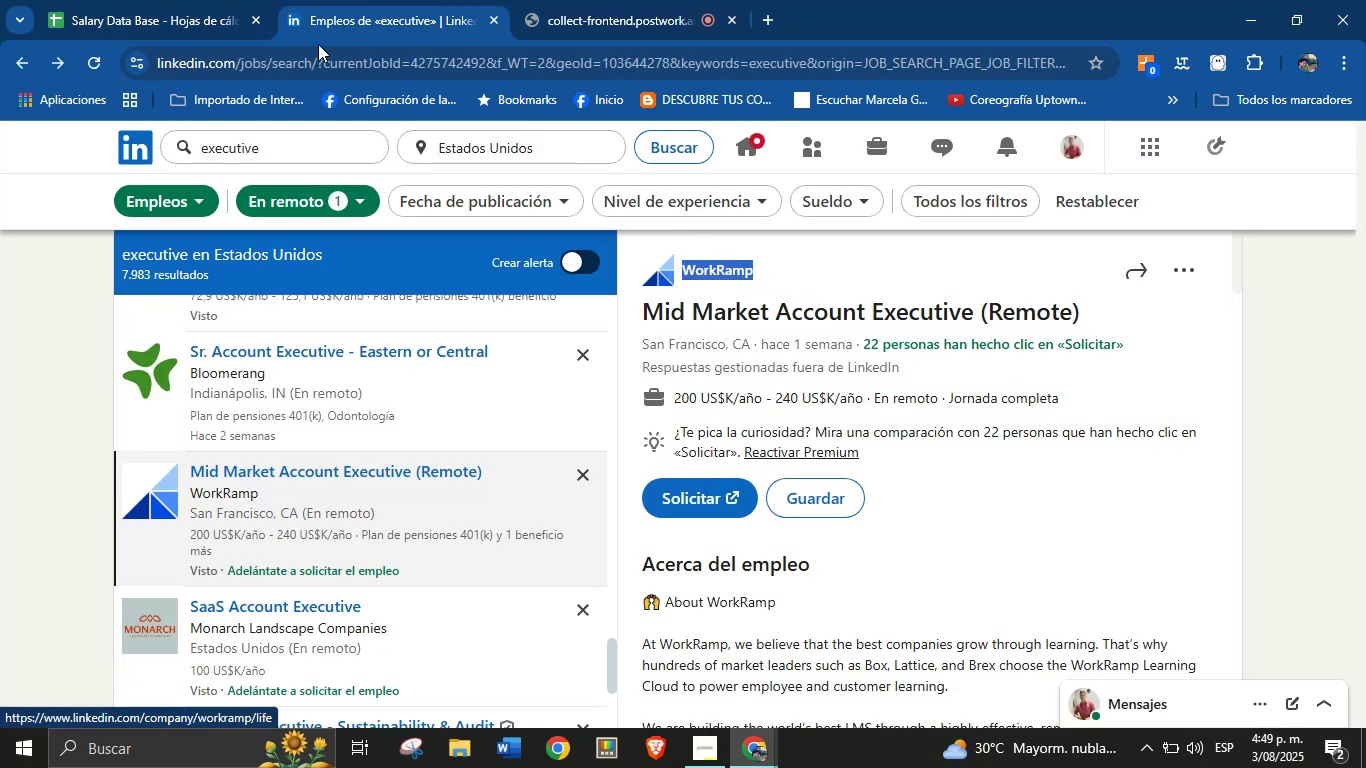 
left_click([130, 0])
 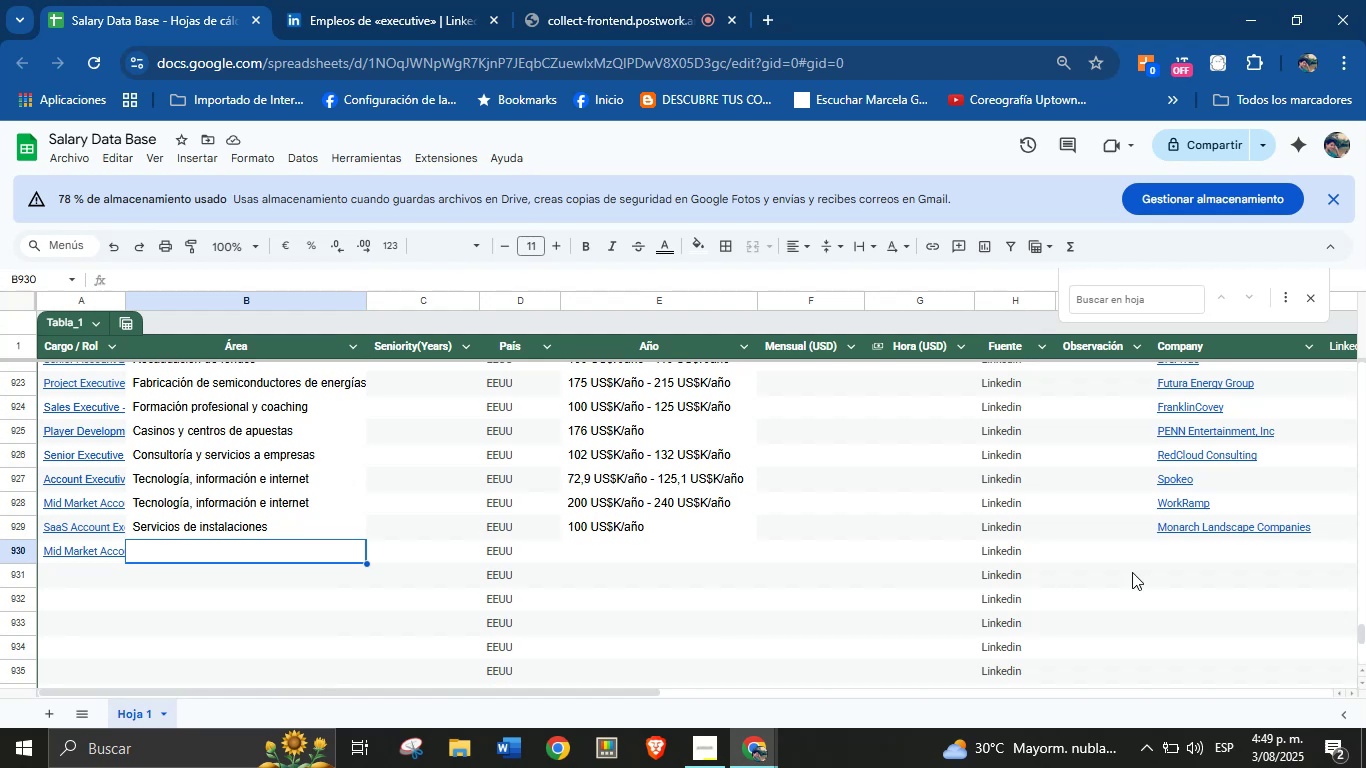 
left_click([1215, 550])
 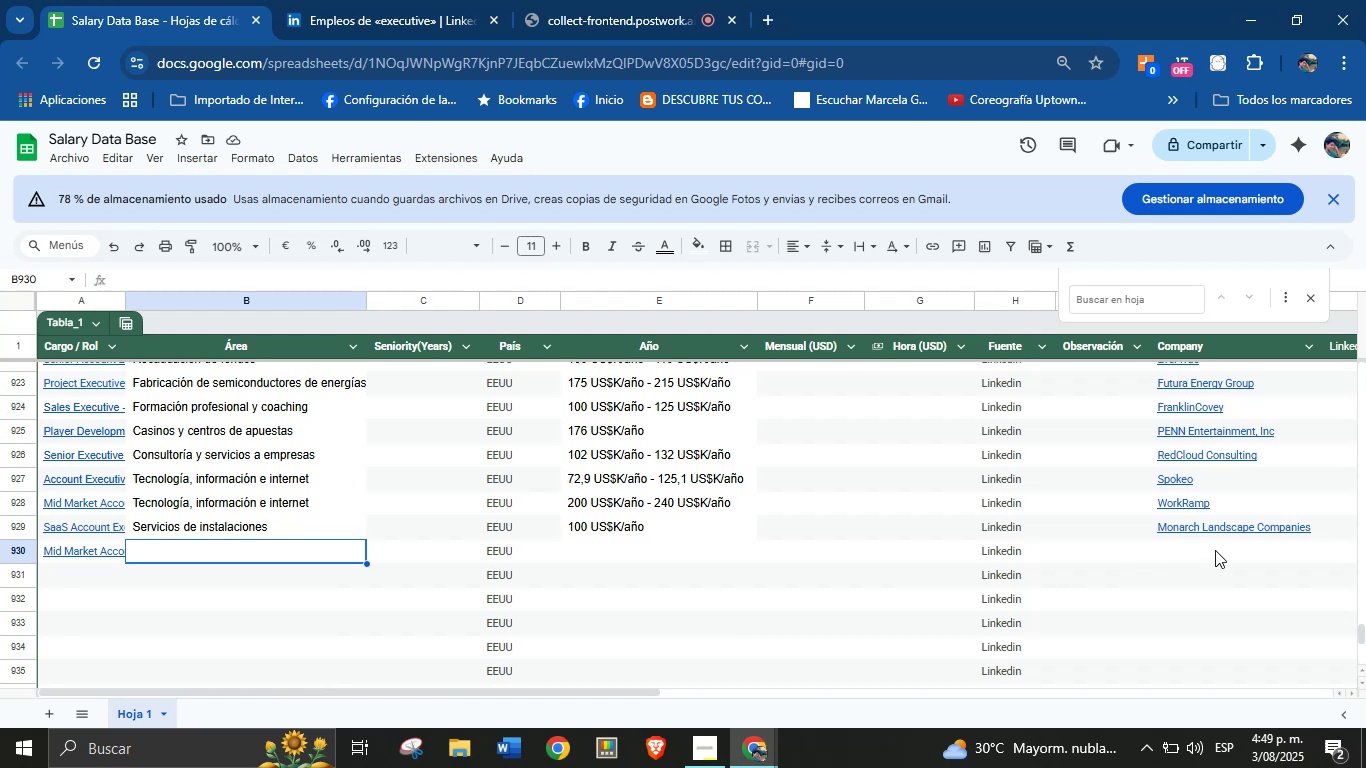 
key(Control+V)
 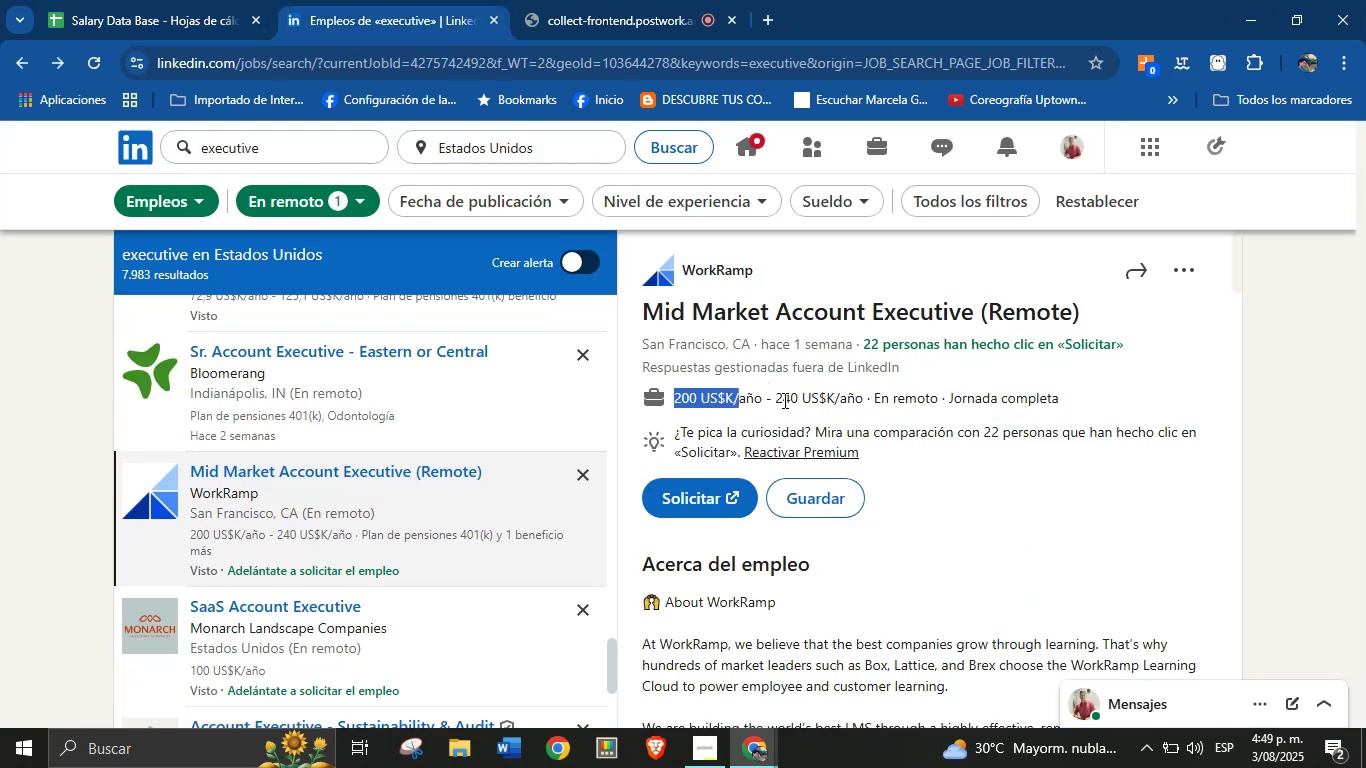 
key(Control+C)
 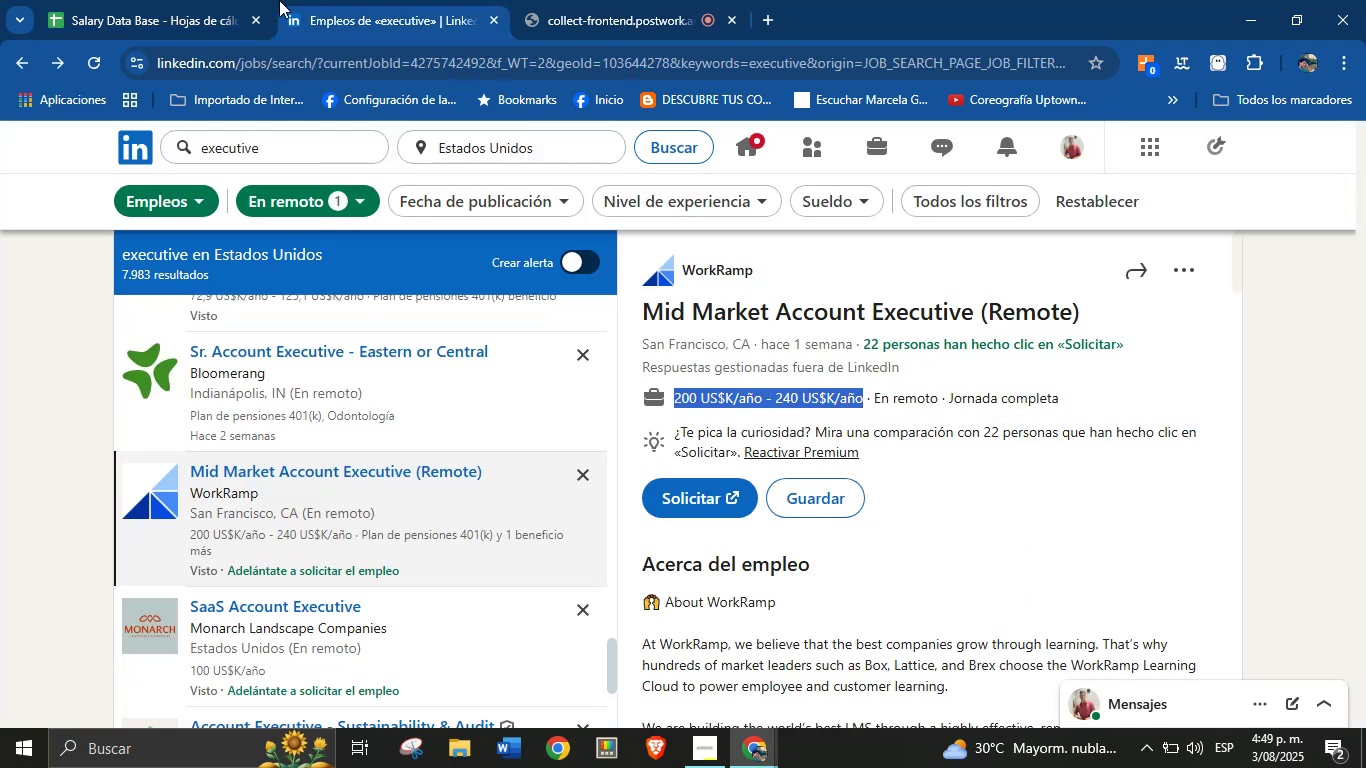 
left_click([253, 0])
 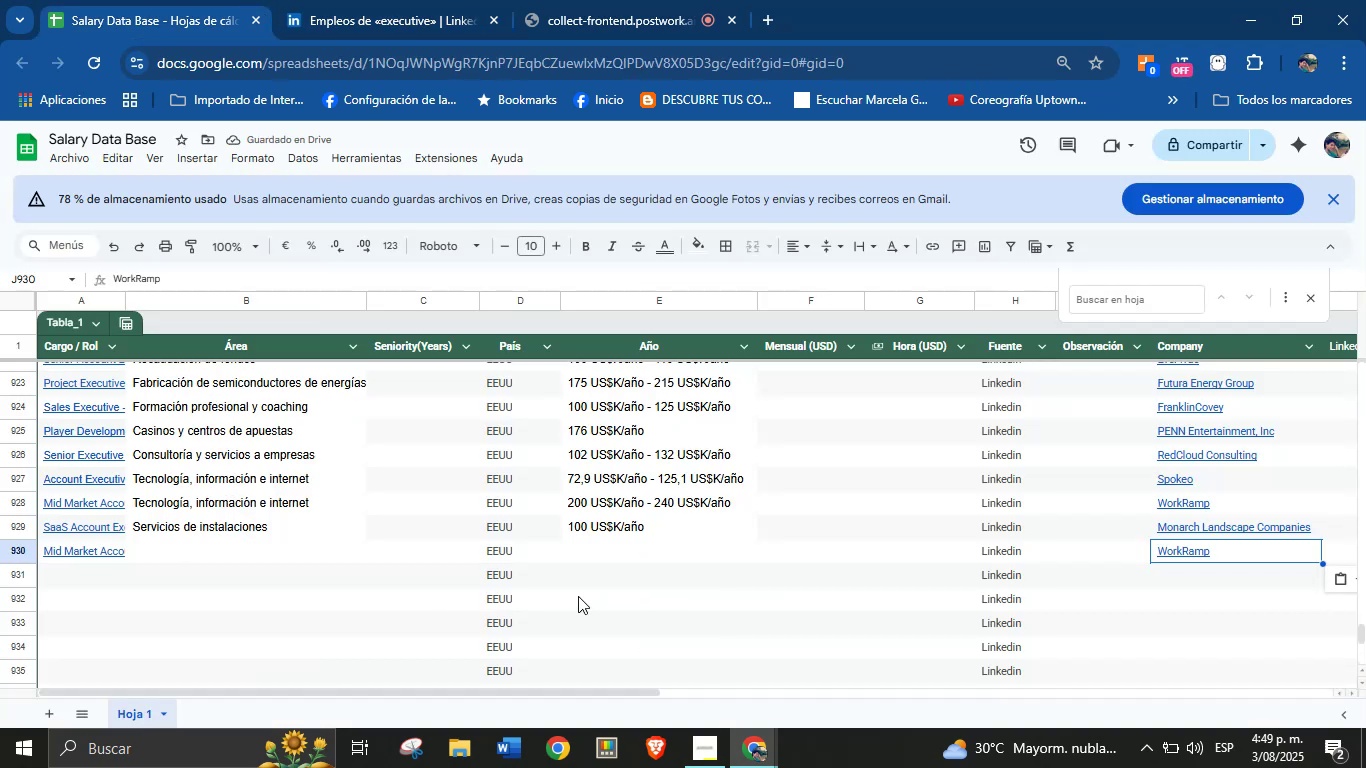 
left_click([635, 557])
 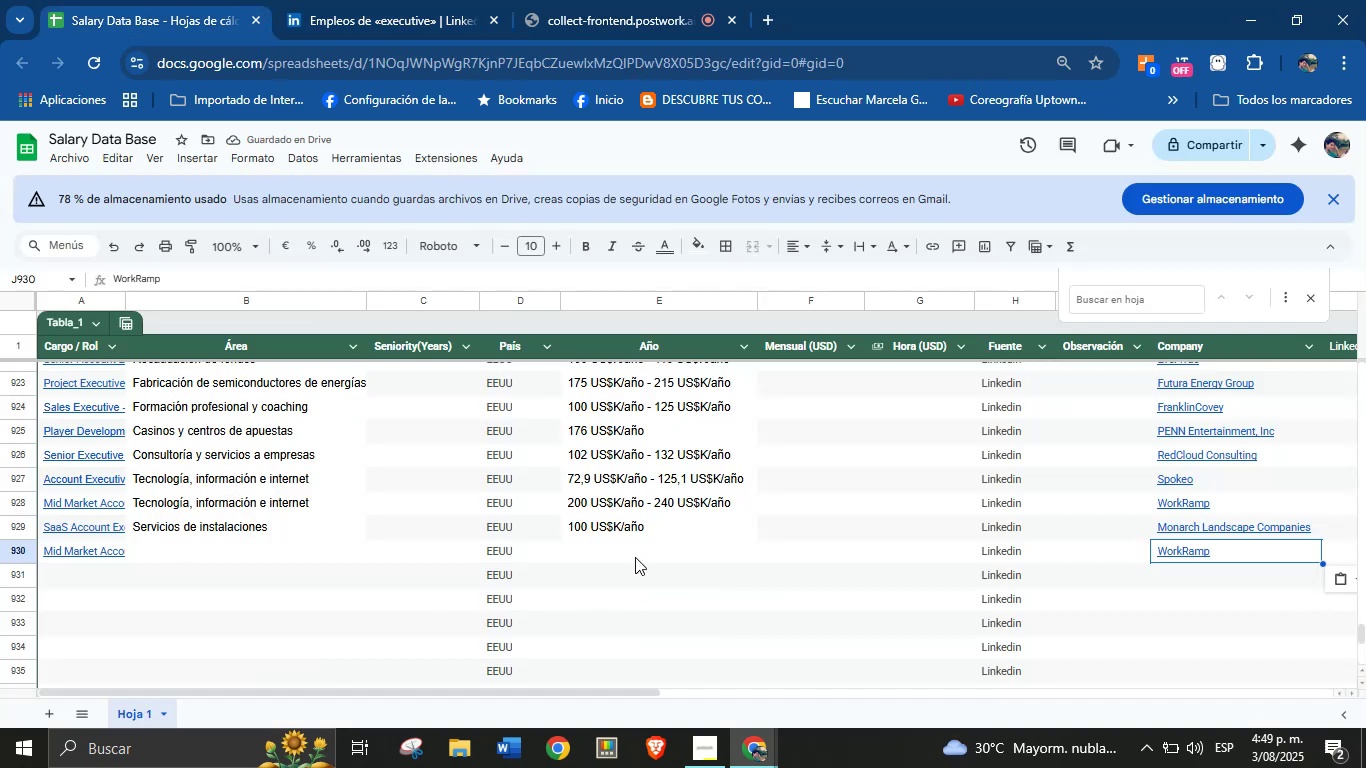 
key(Control+V)
 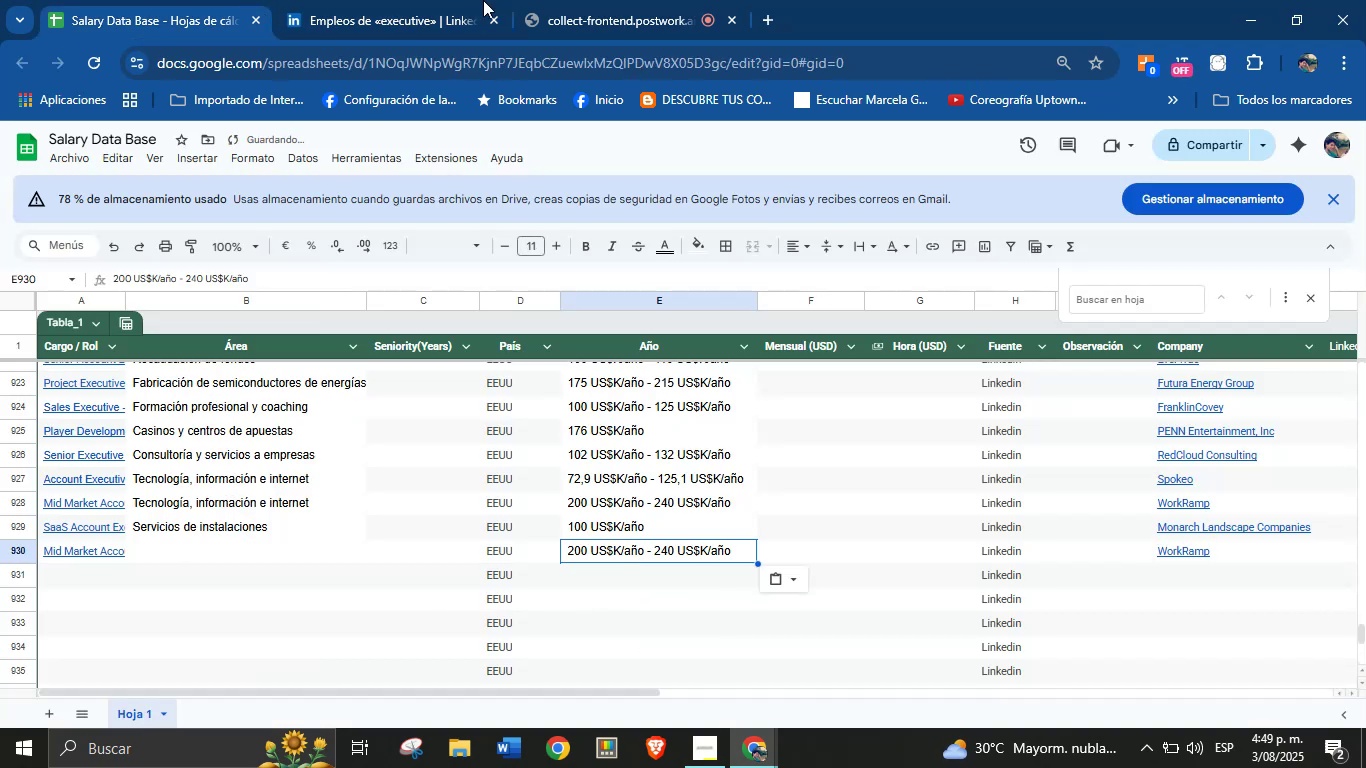 
left_click([472, 0])
 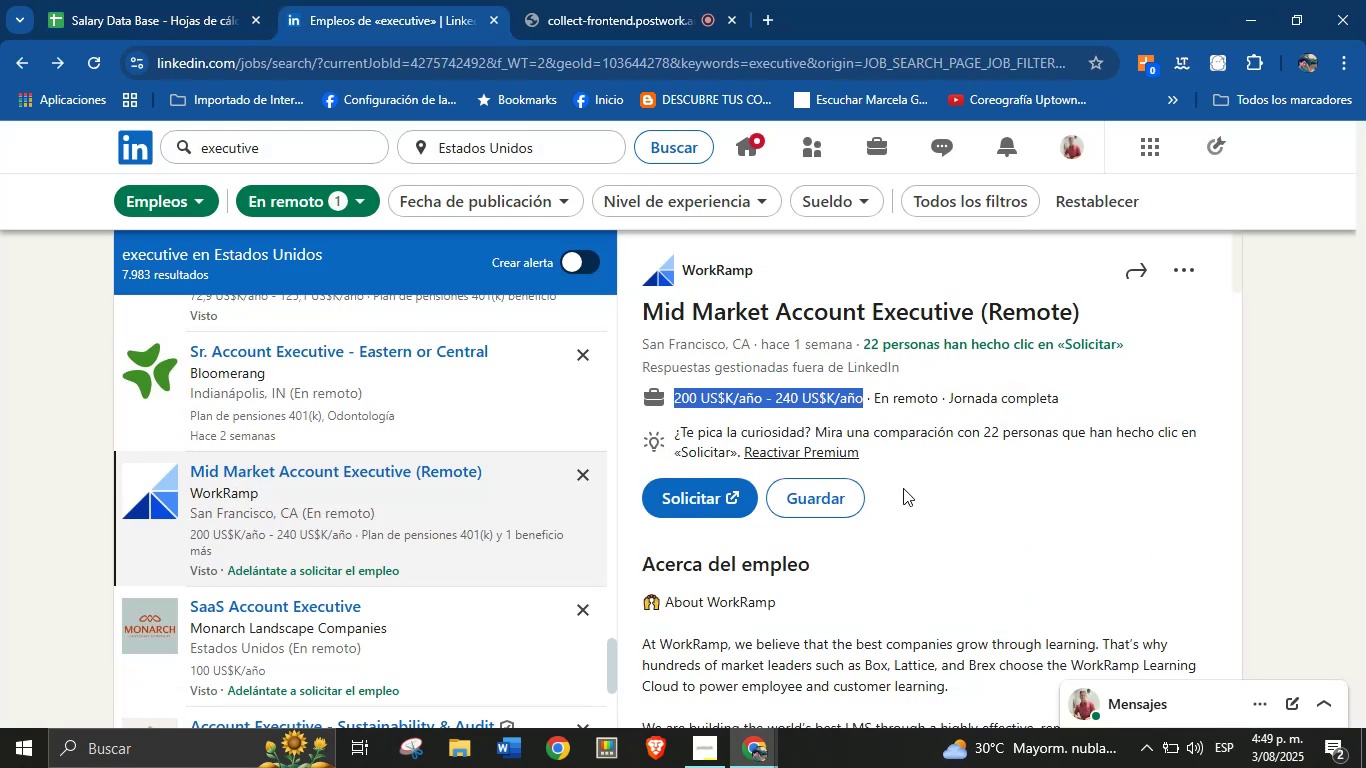 
scroll: coordinate [872, 544], scroll_direction: down, amount: 37.0
 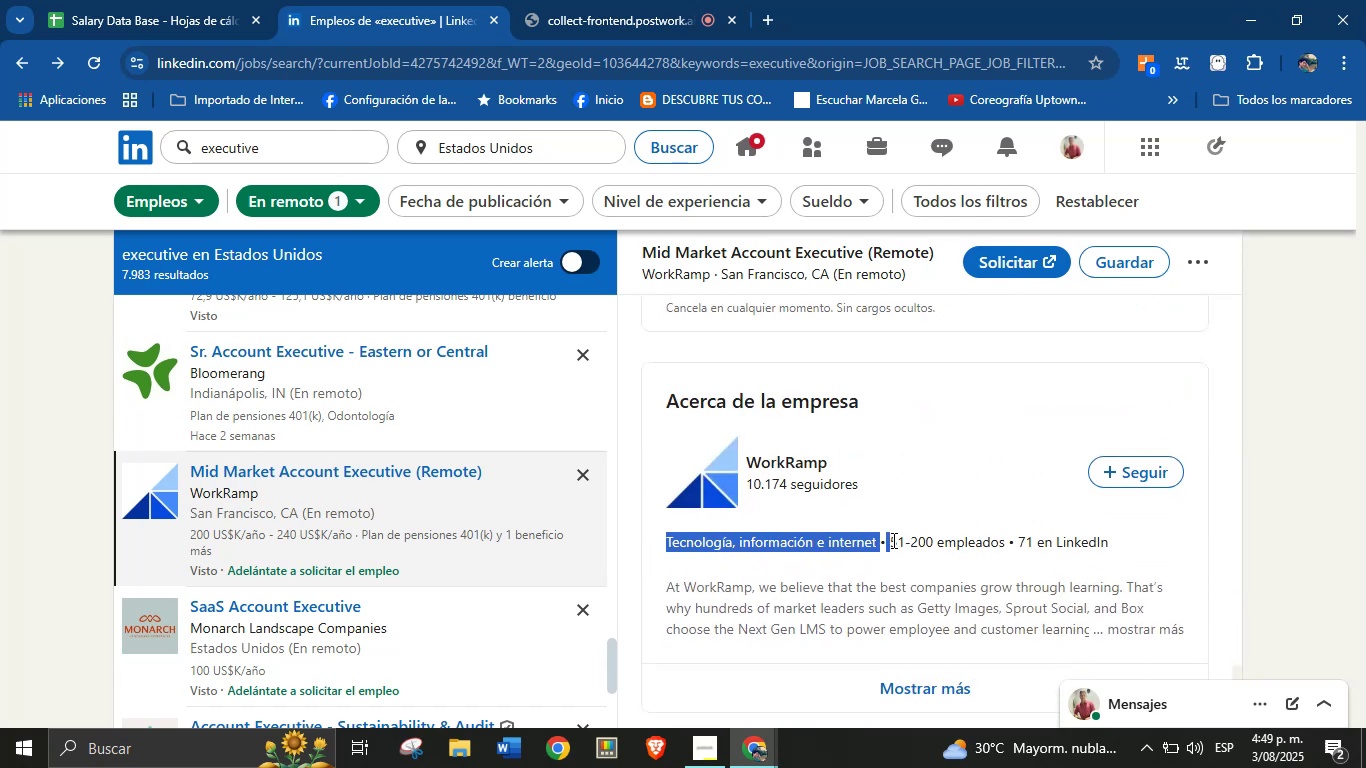 
key(Control+C)
 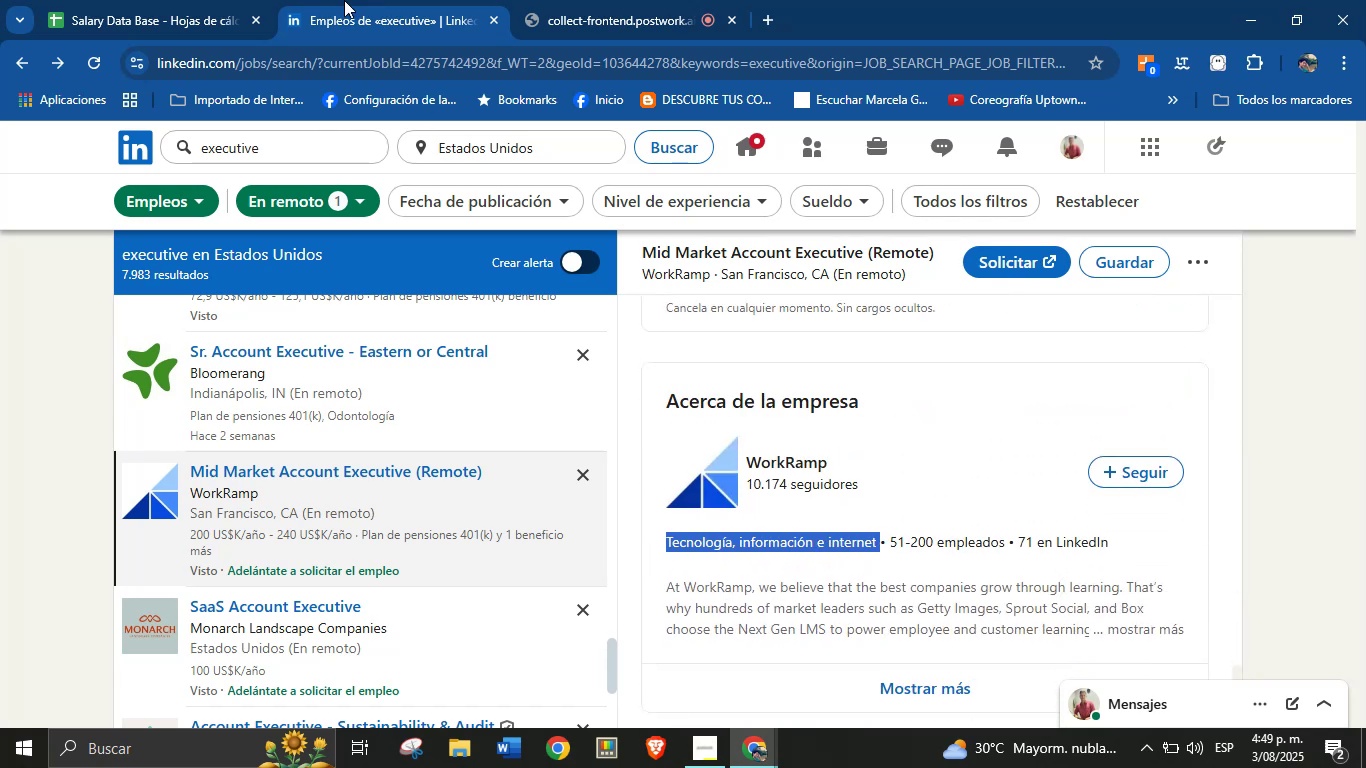 
left_click([226, 0])
 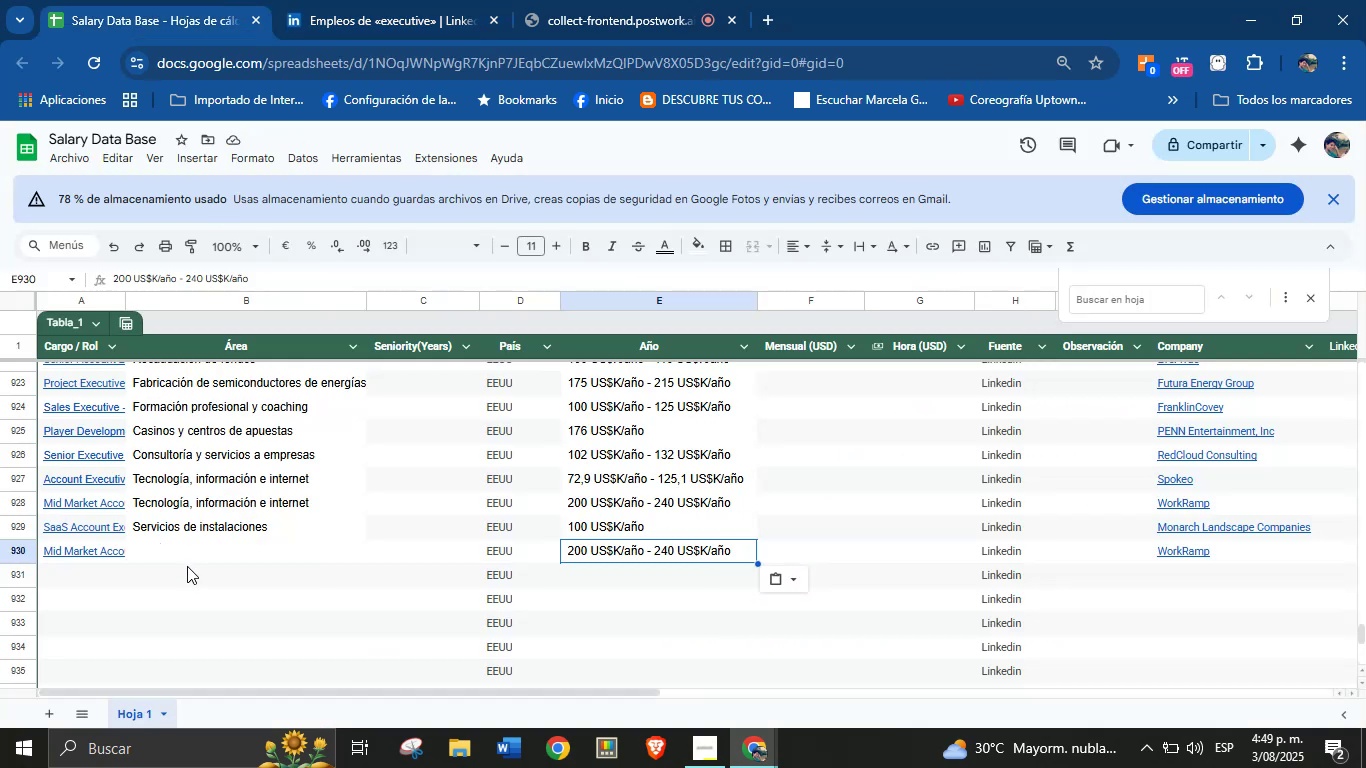 
key(Control+V)
 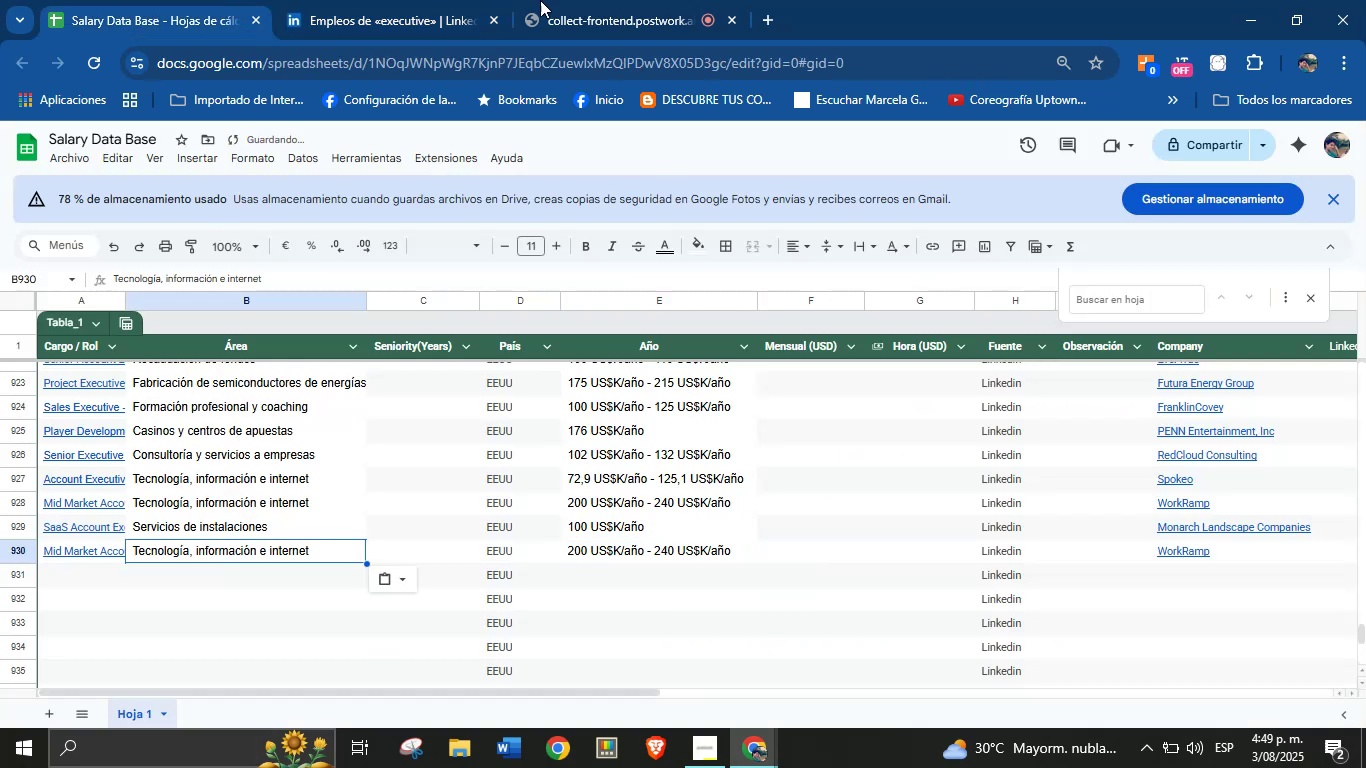 
left_click([406, 0])
 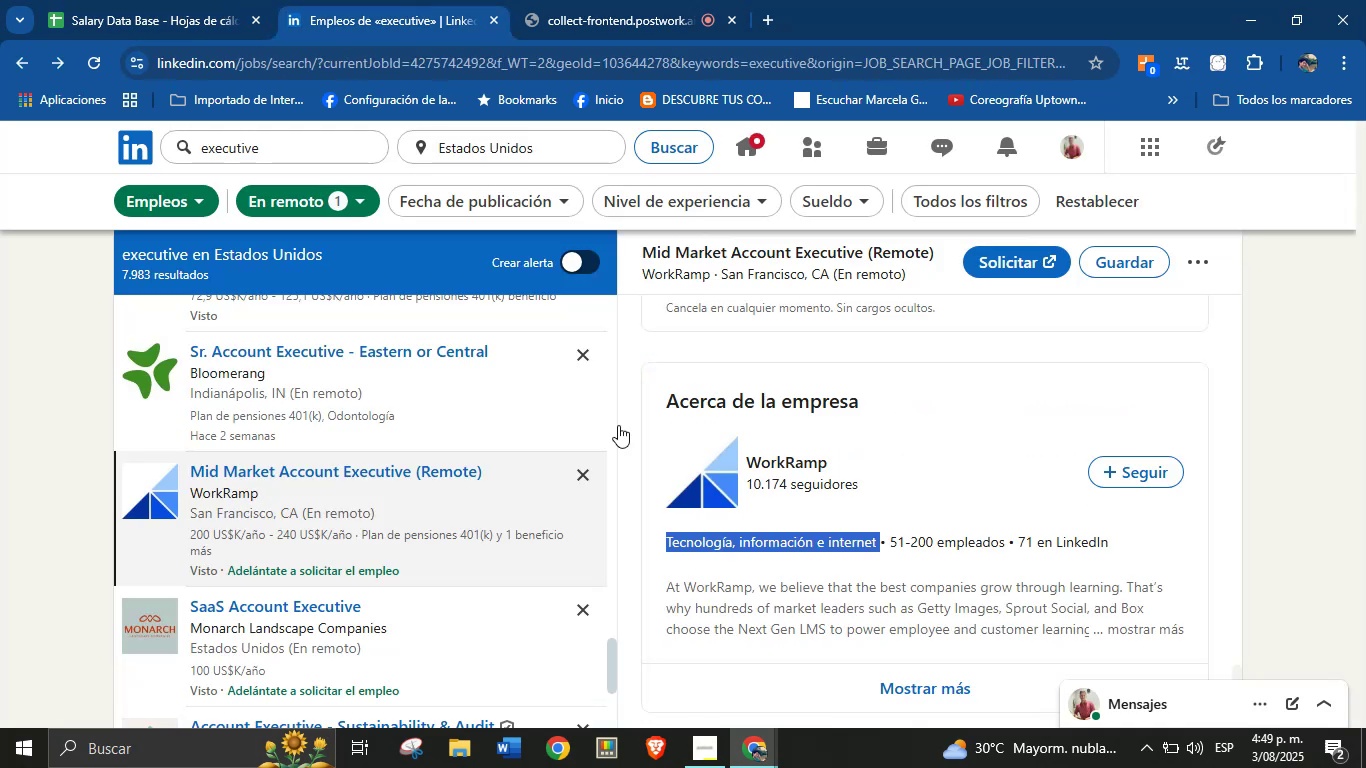 
scroll: coordinate [456, 444], scroll_direction: down, amount: 2.0
 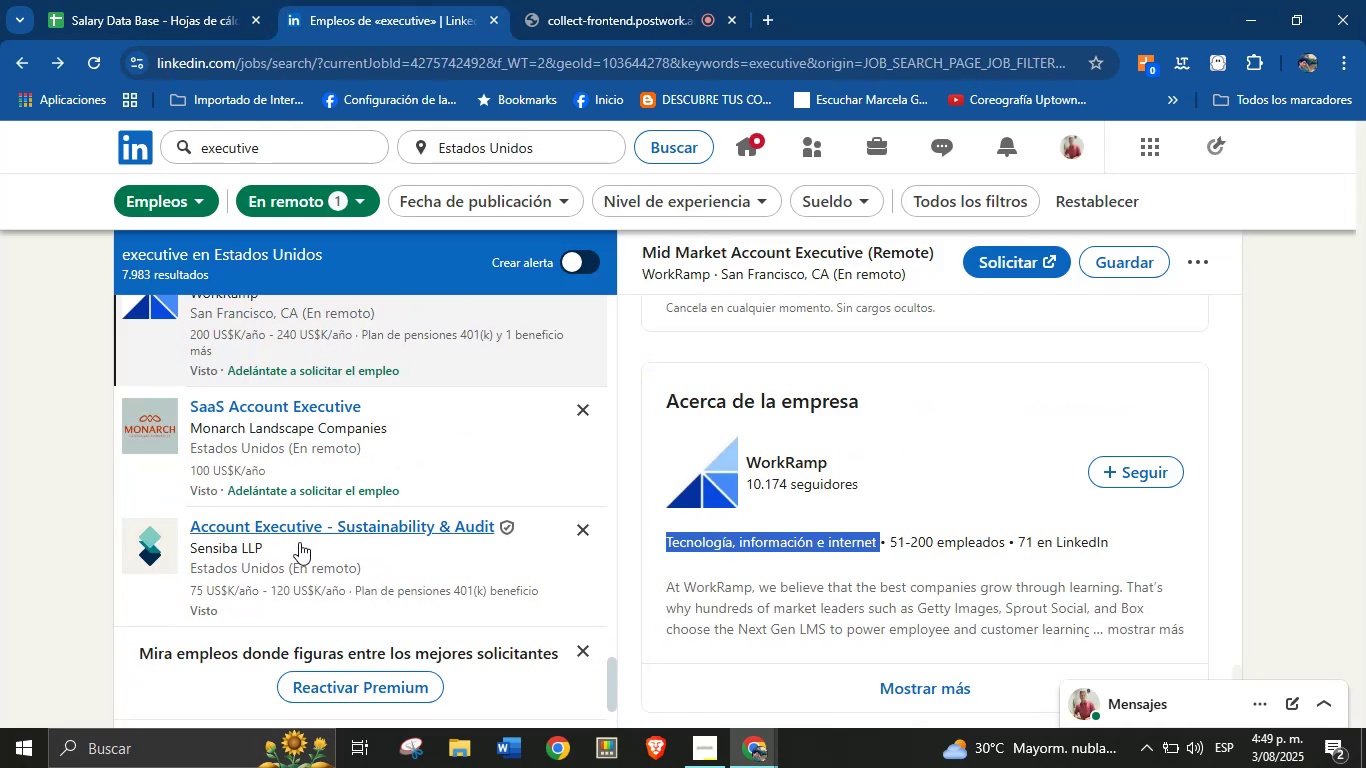 
left_click([277, 534])
 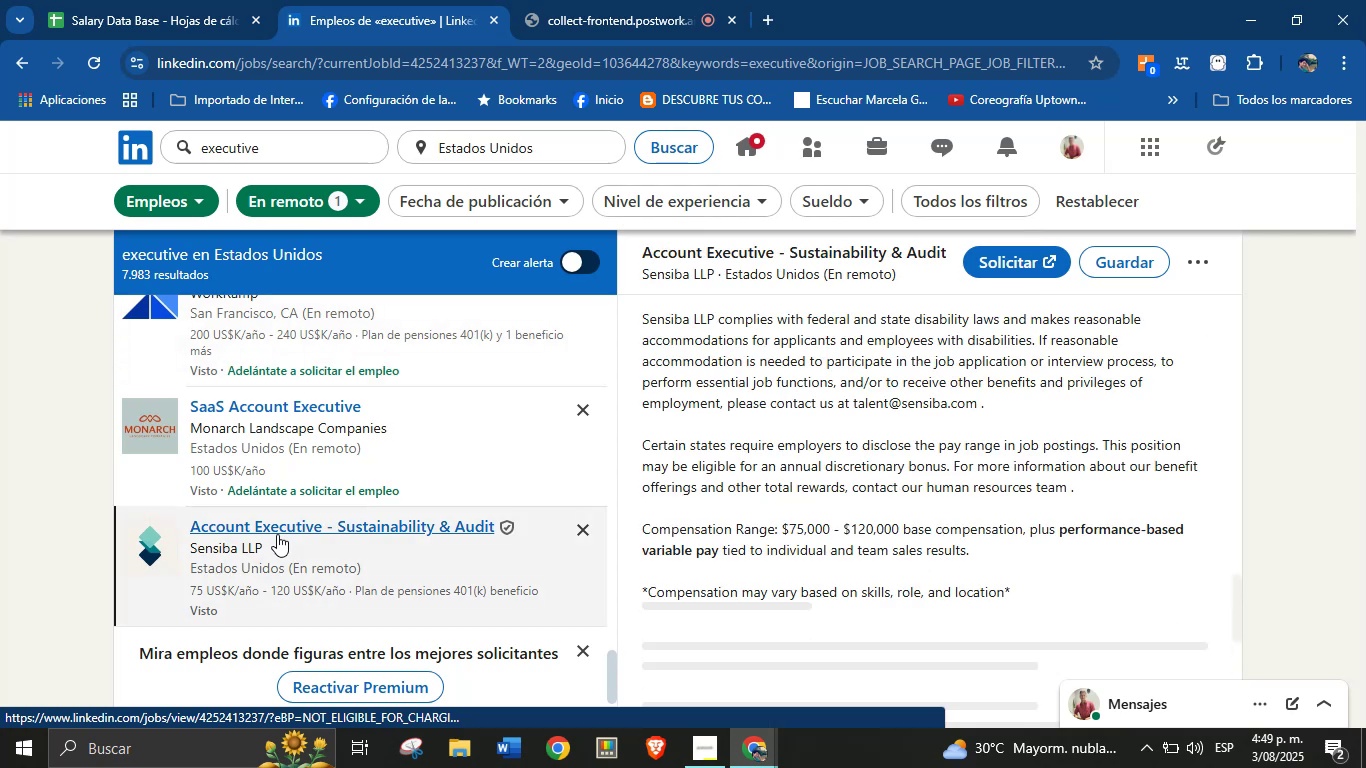 
scroll: coordinate [947, 386], scroll_direction: up, amount: 22.0
 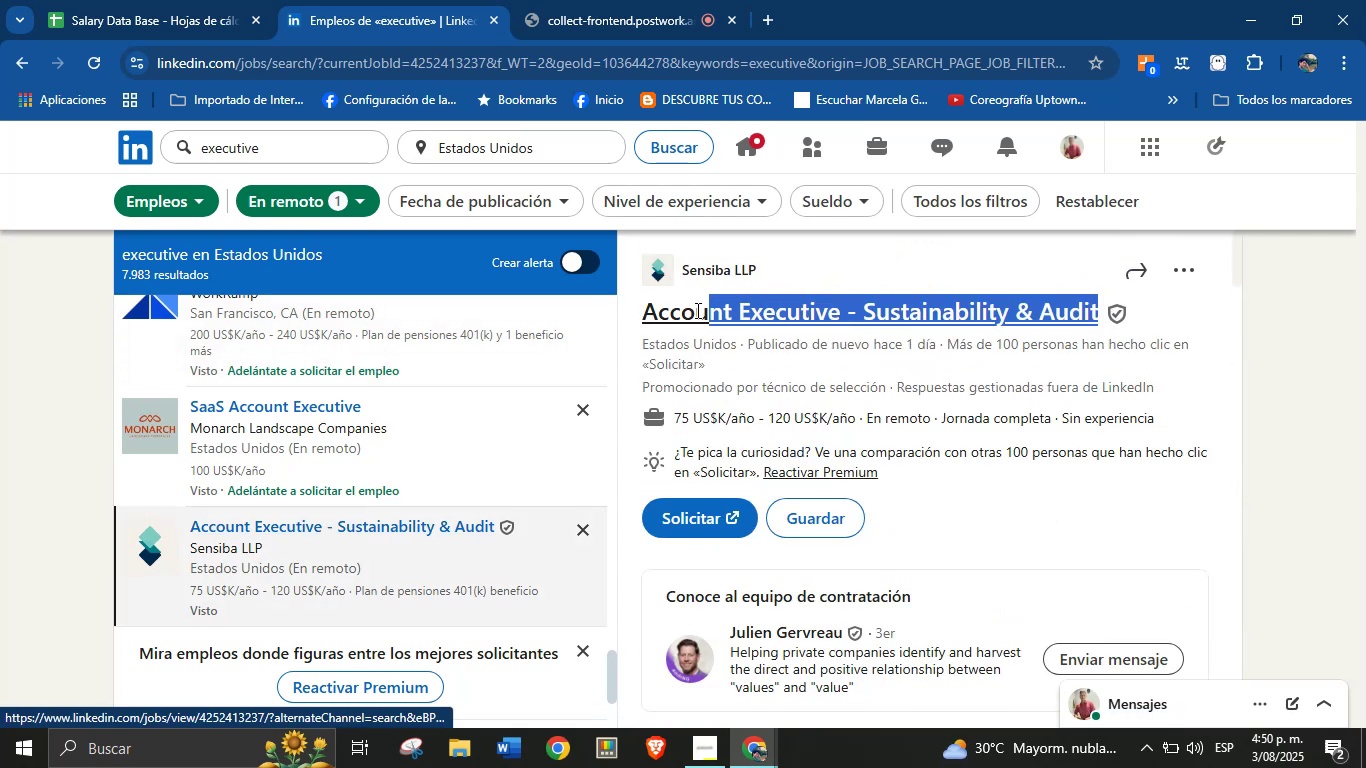 
key(Control+C)
 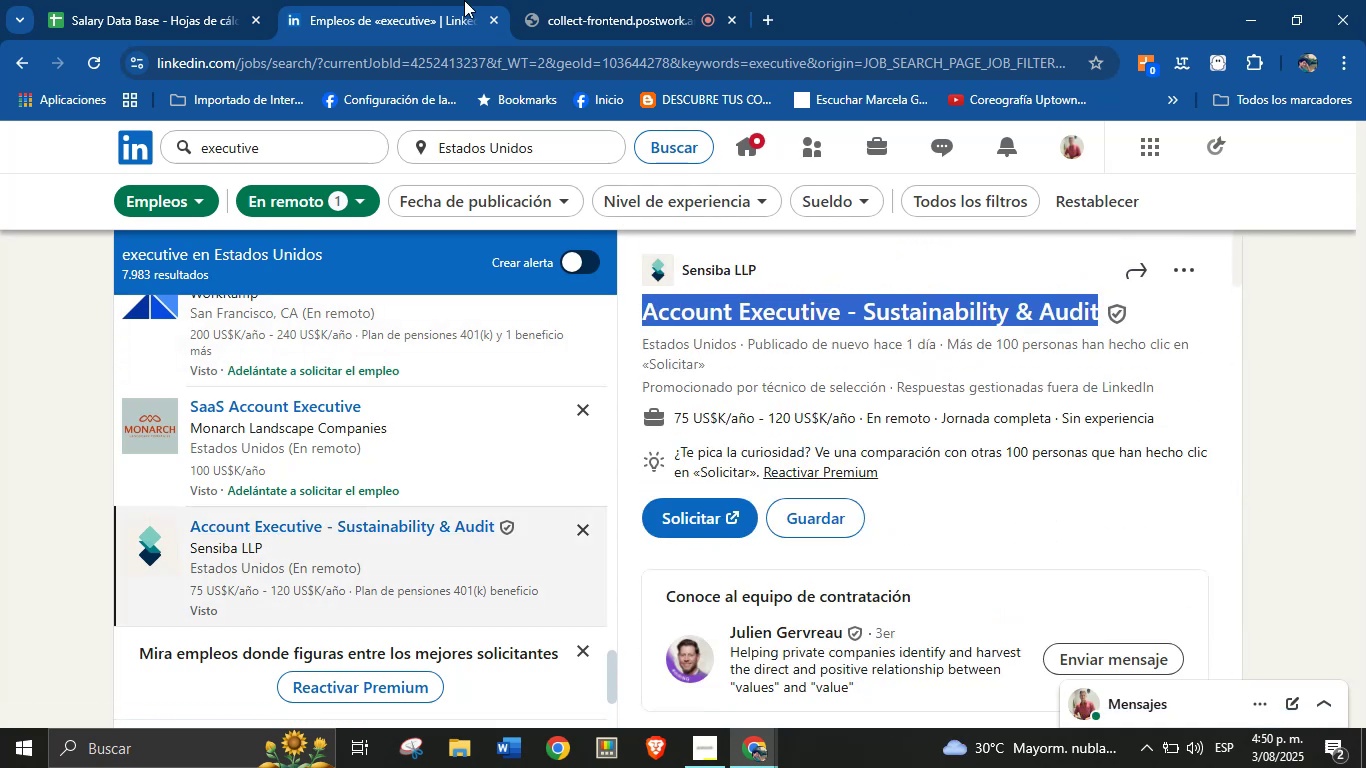 
left_click([214, 0])
 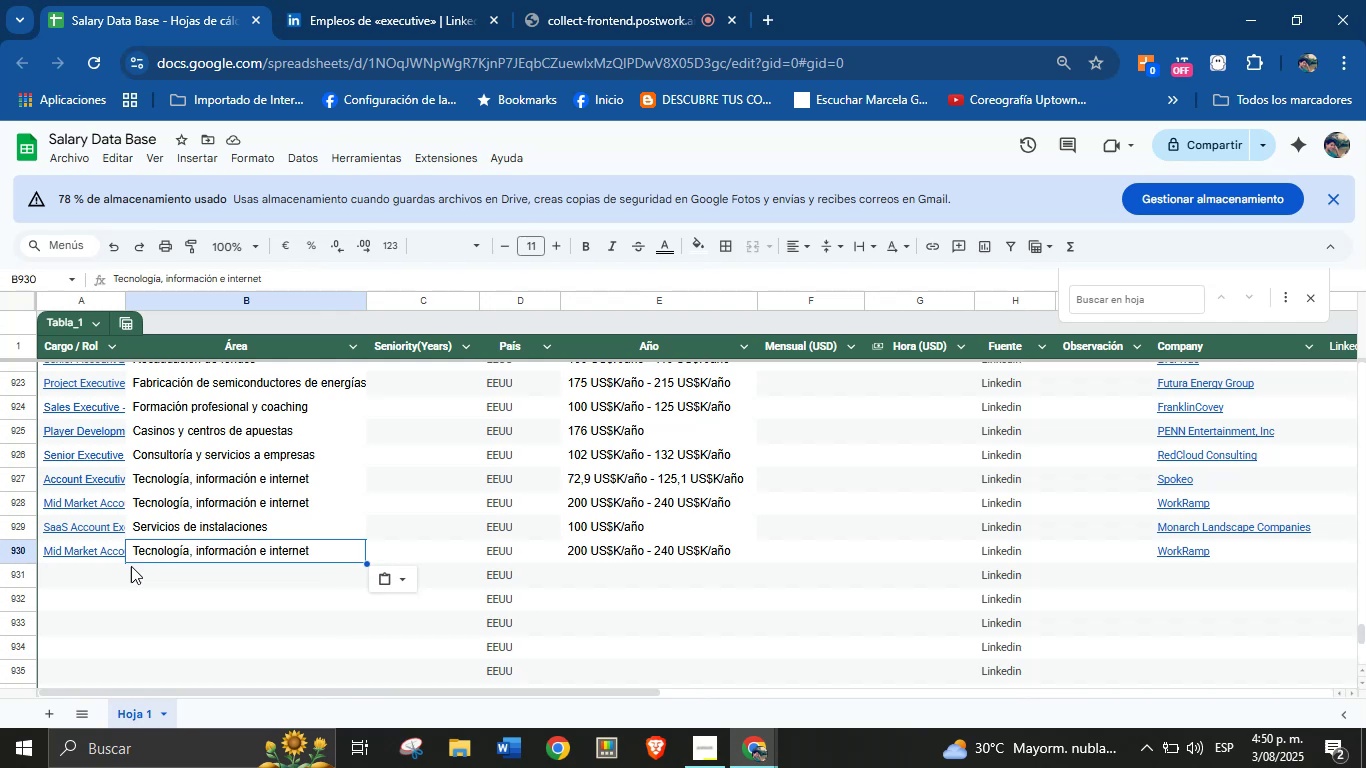 
left_click([105, 576])
 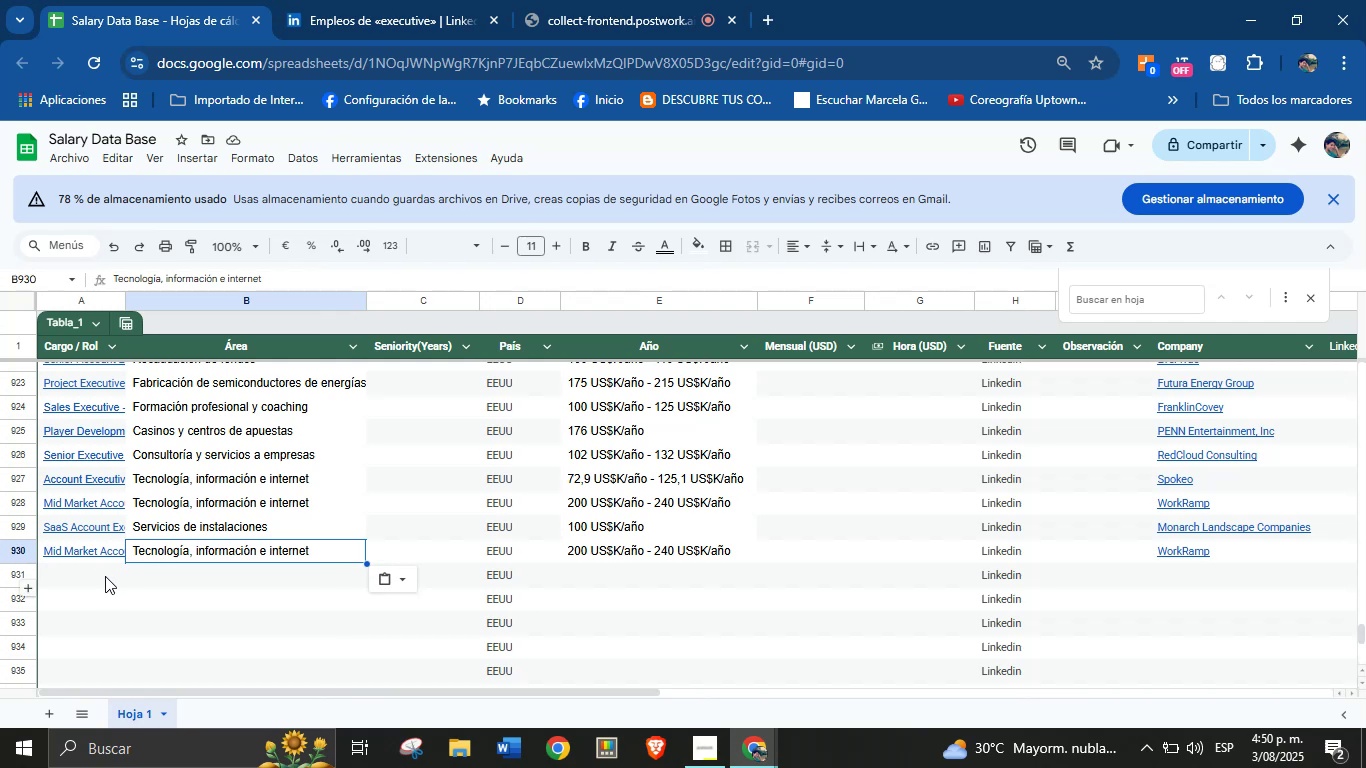 
key(Control+V)
 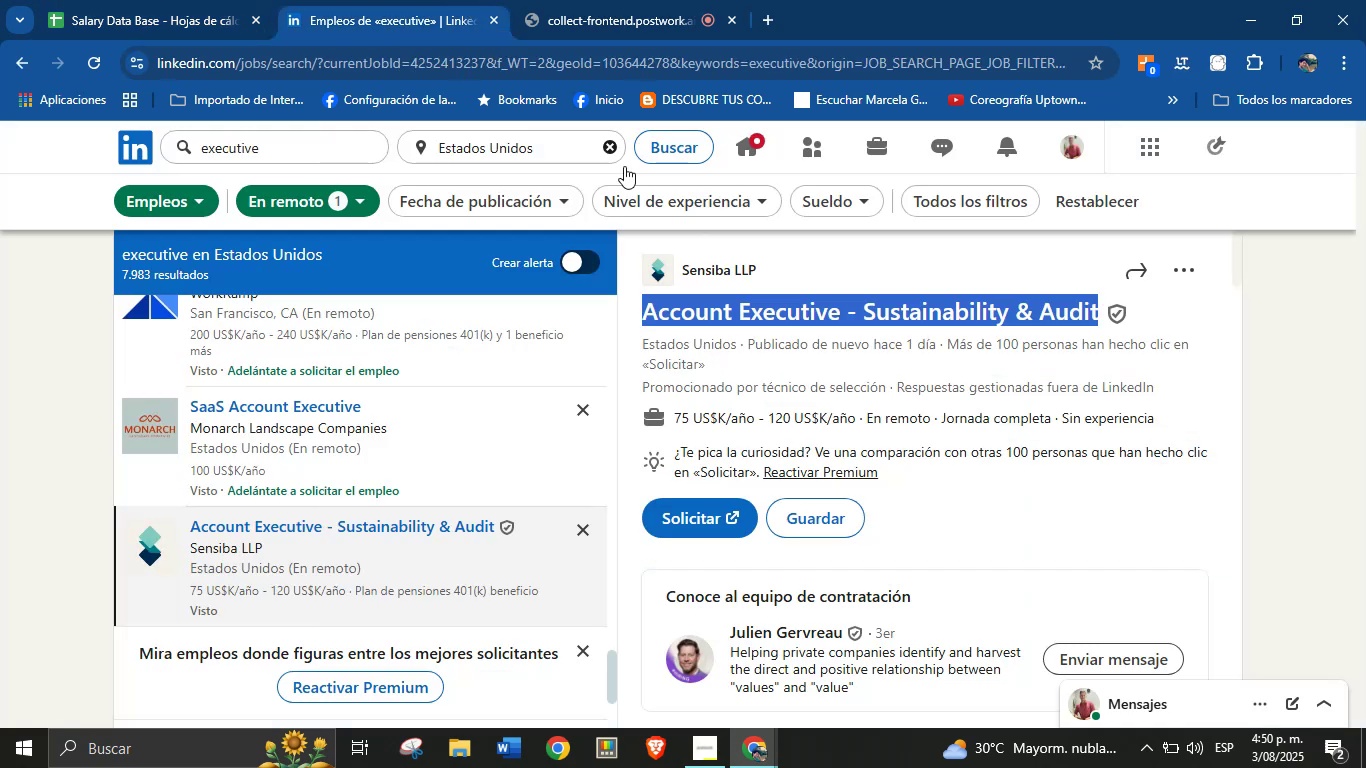 
left_click([804, 272])
 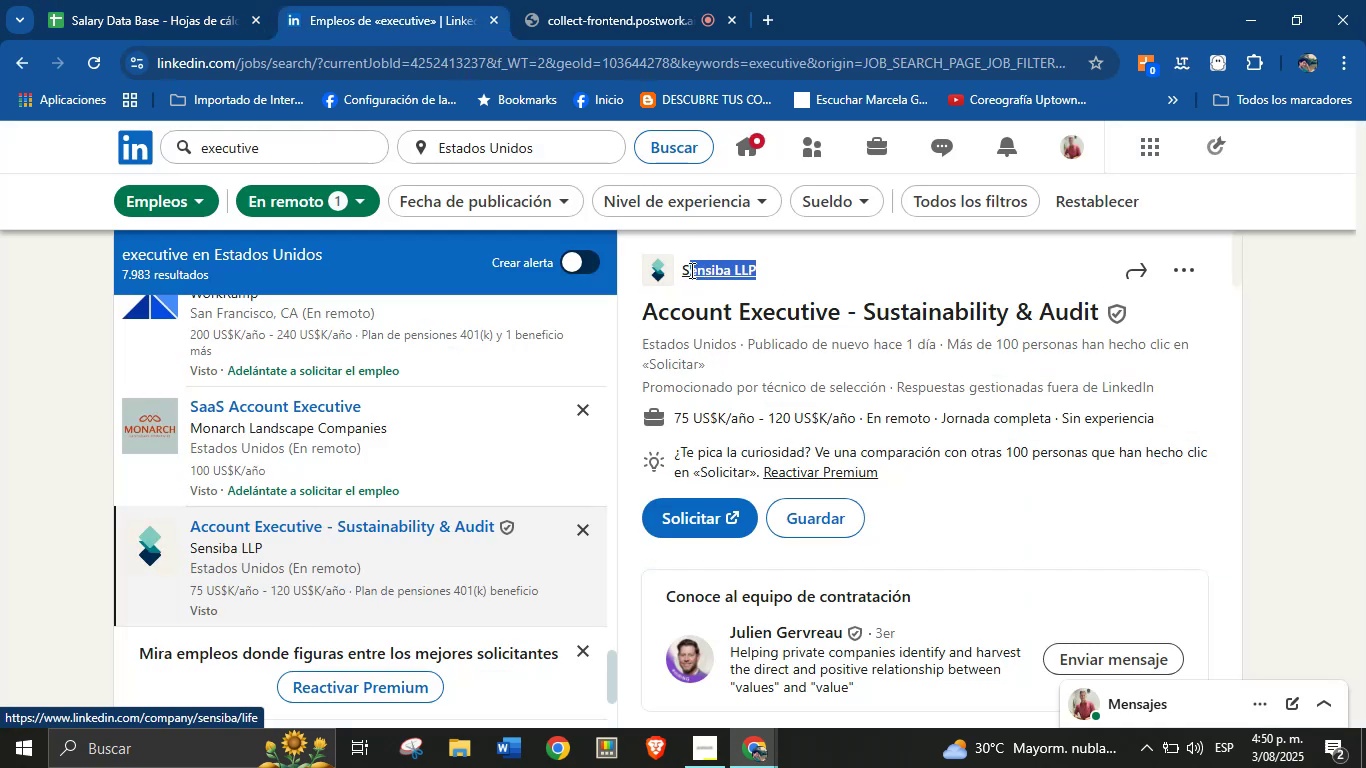 
key(Control+C)
 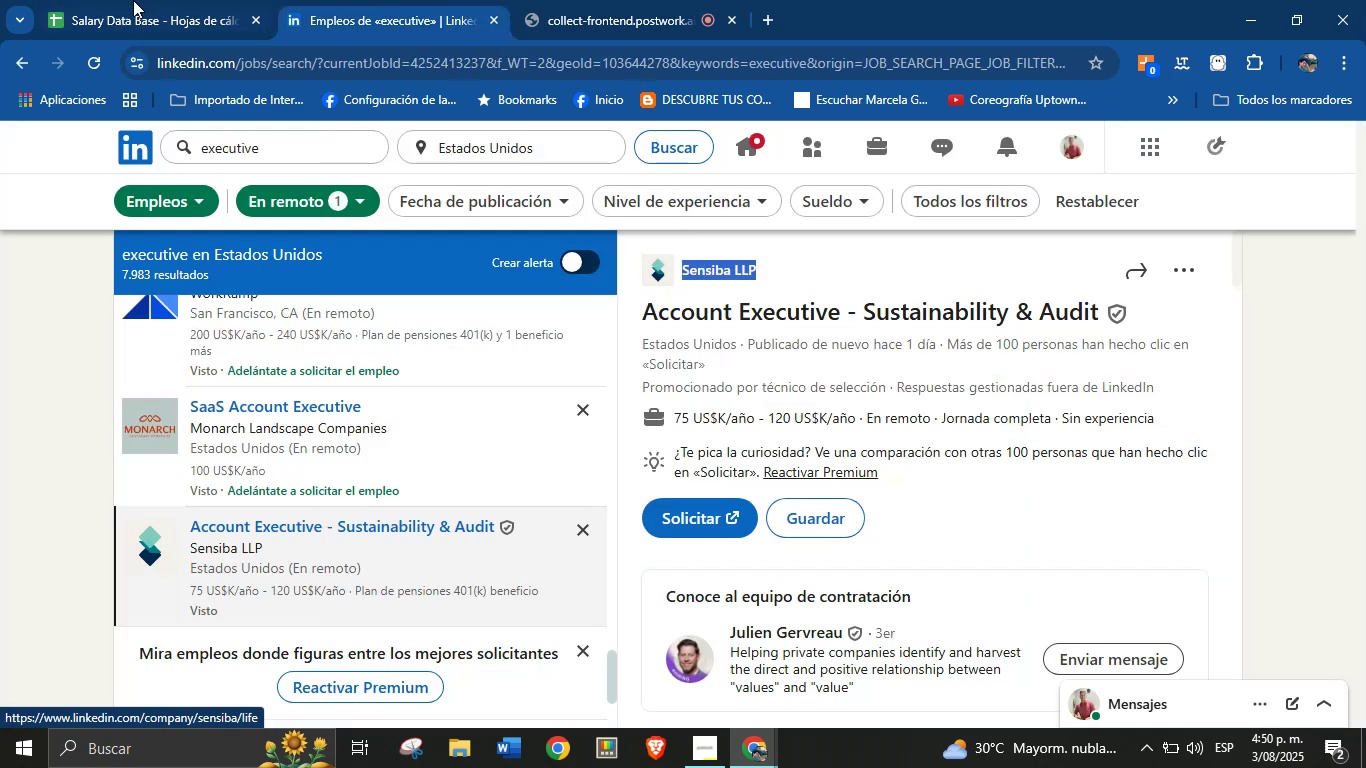 
left_click([133, 0])
 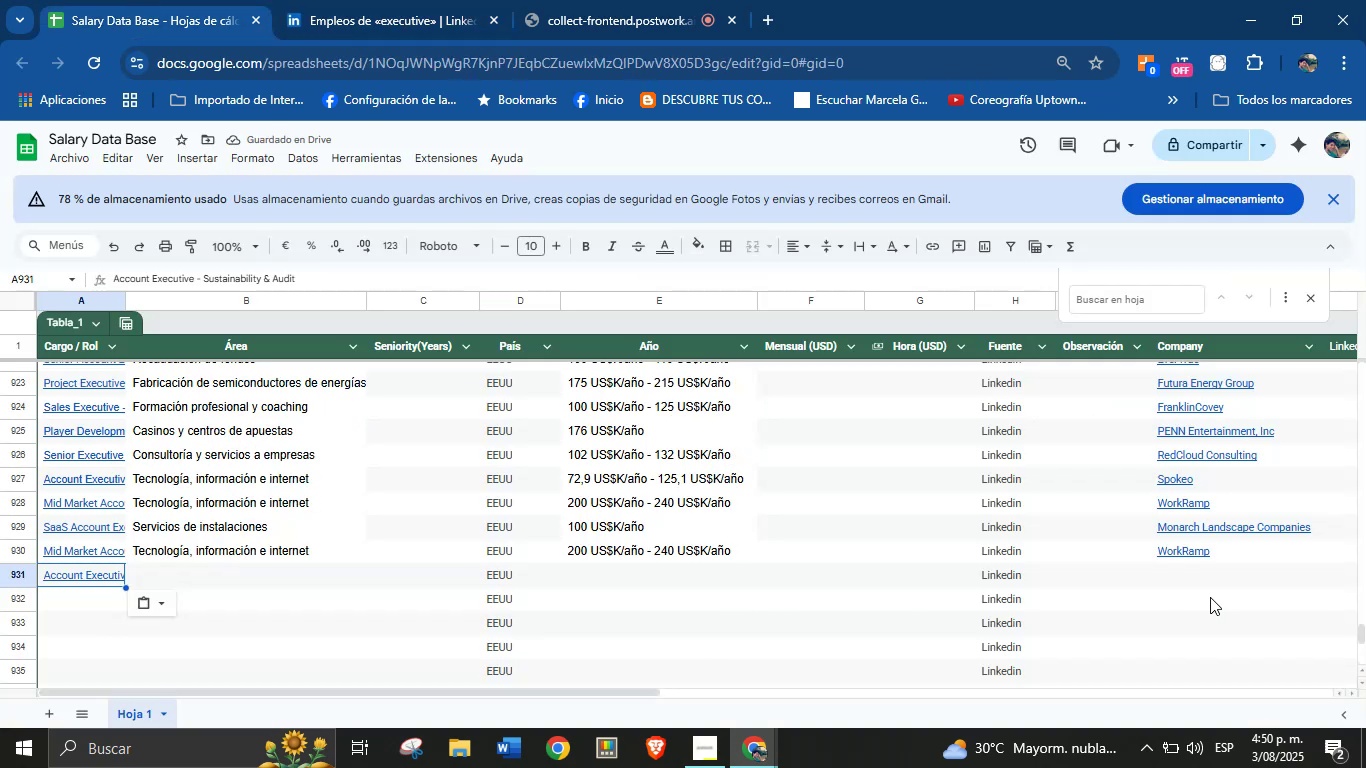 
key(Control+V)
 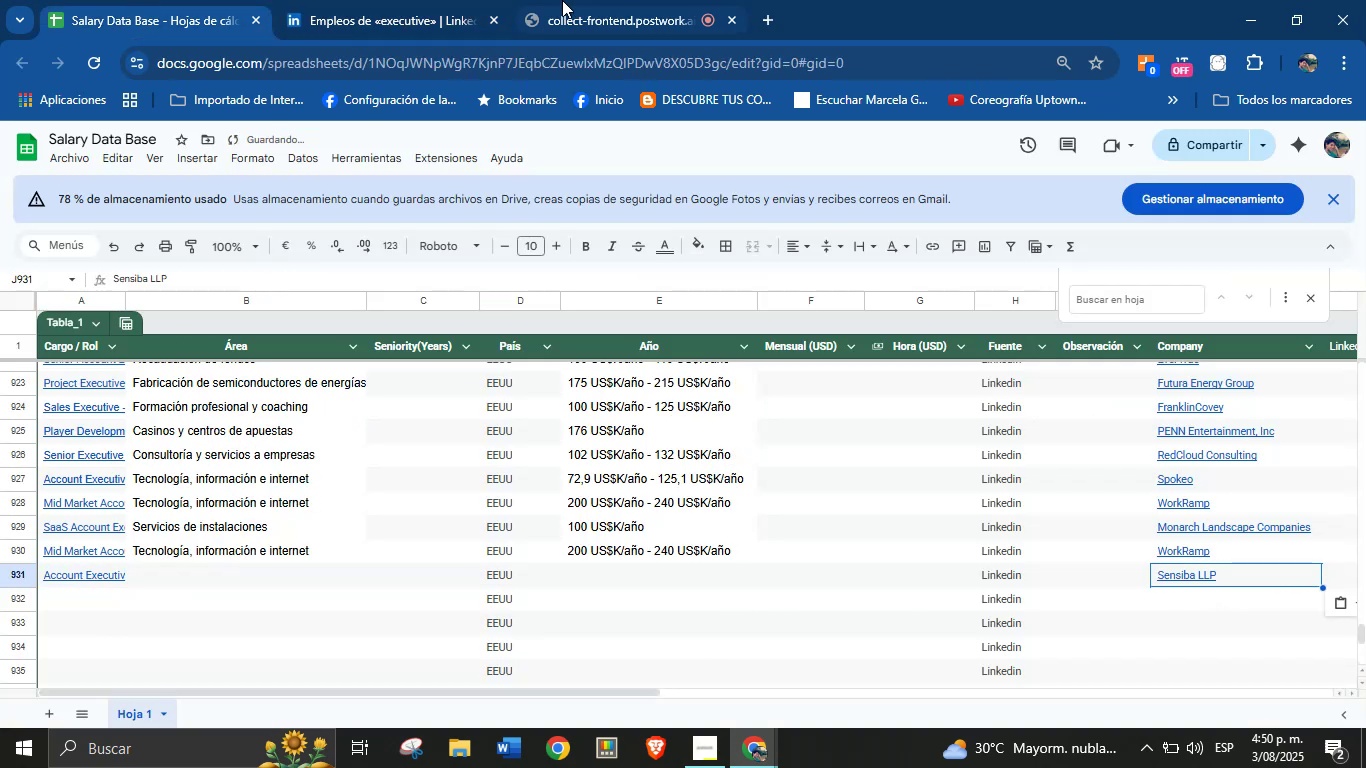 
left_click([417, 0])
 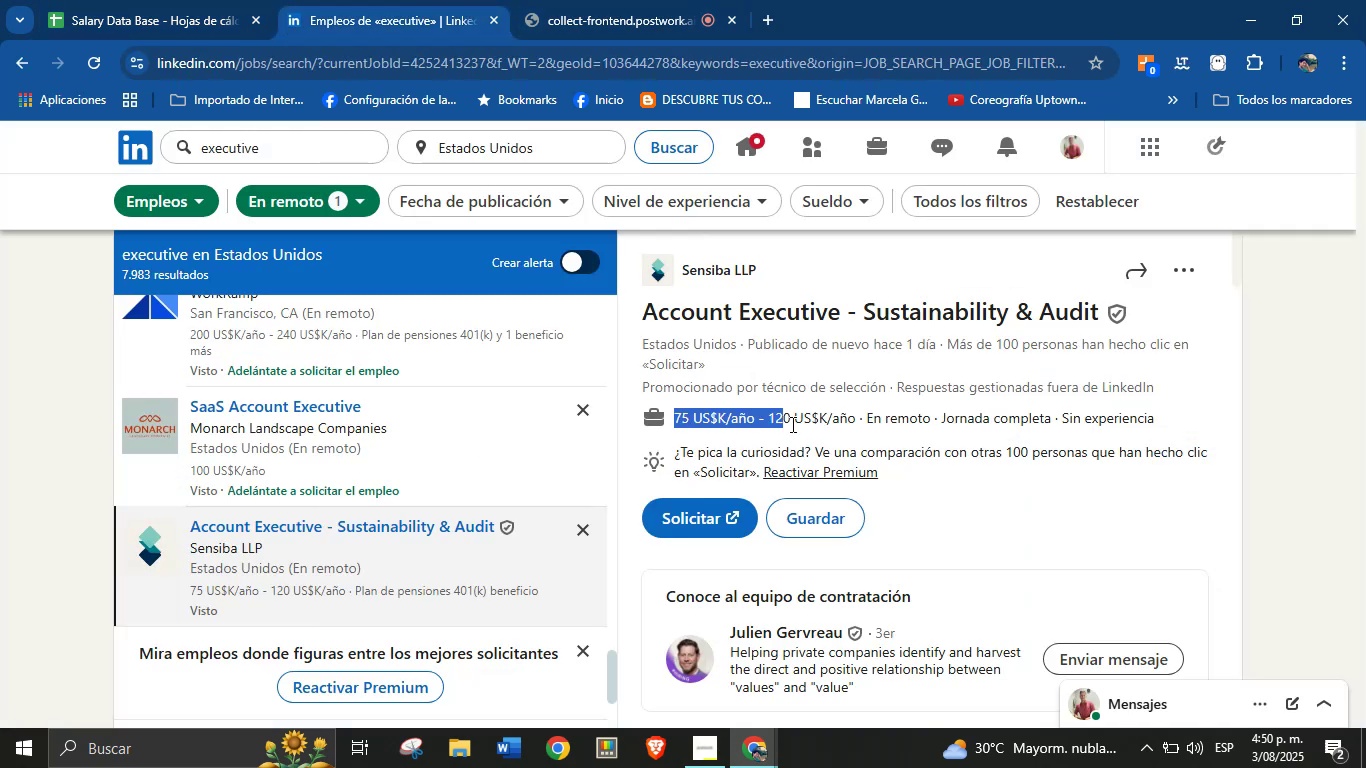 
key(Control+C)
 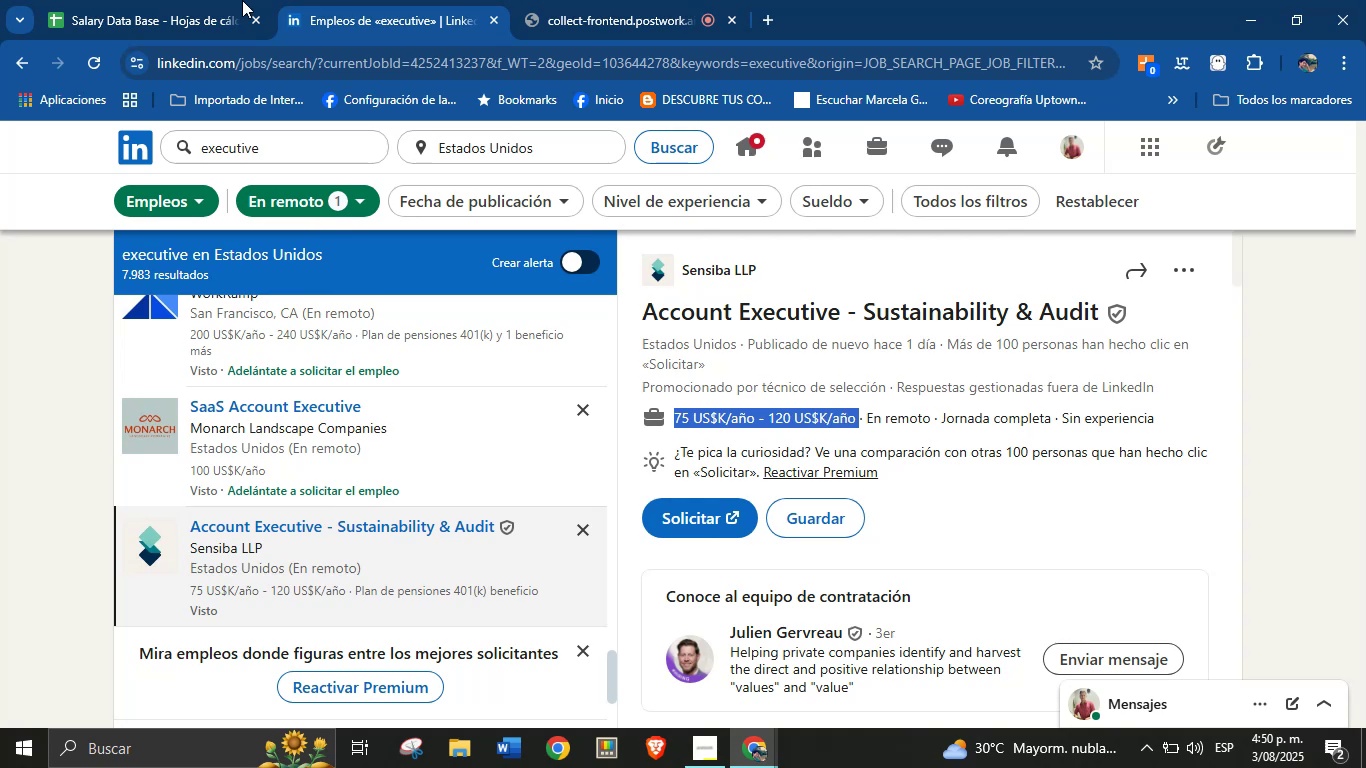 
left_click([208, 0])
 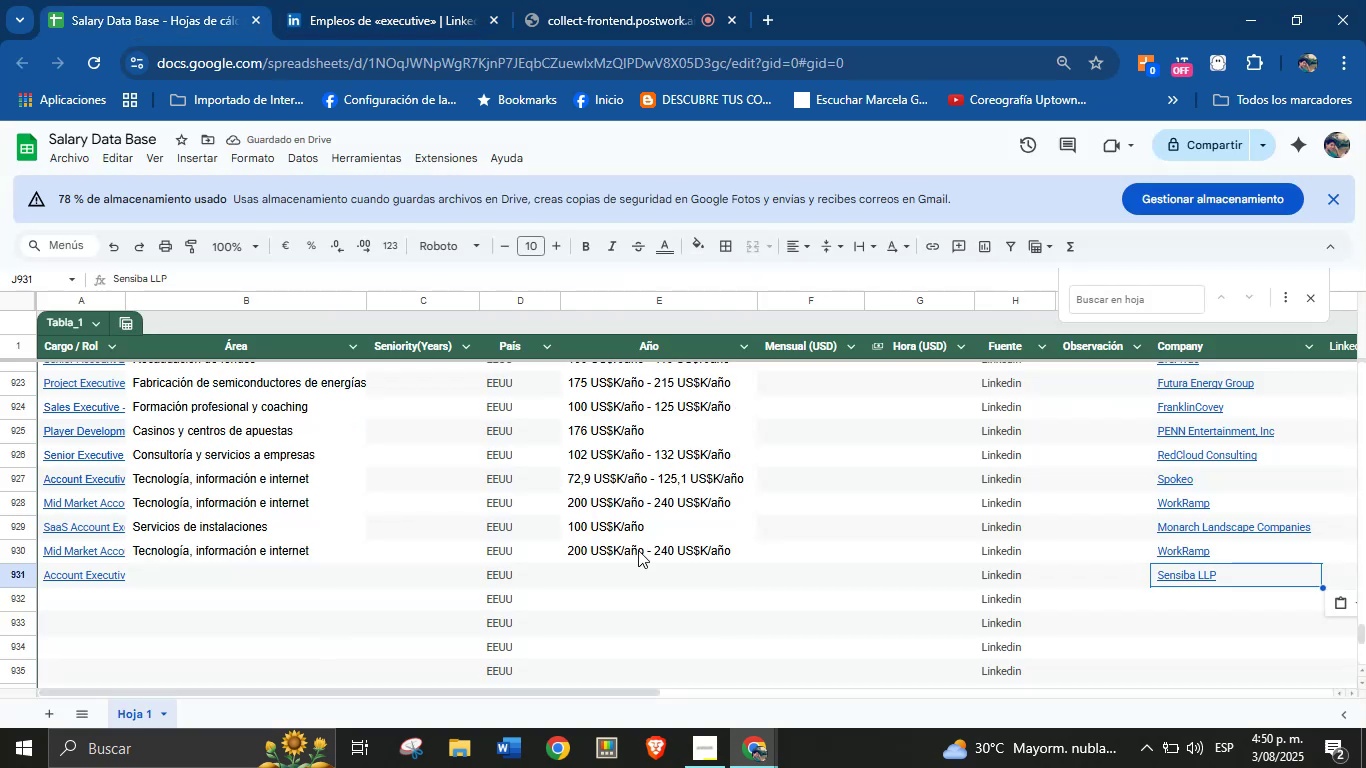 
left_click([640, 581])
 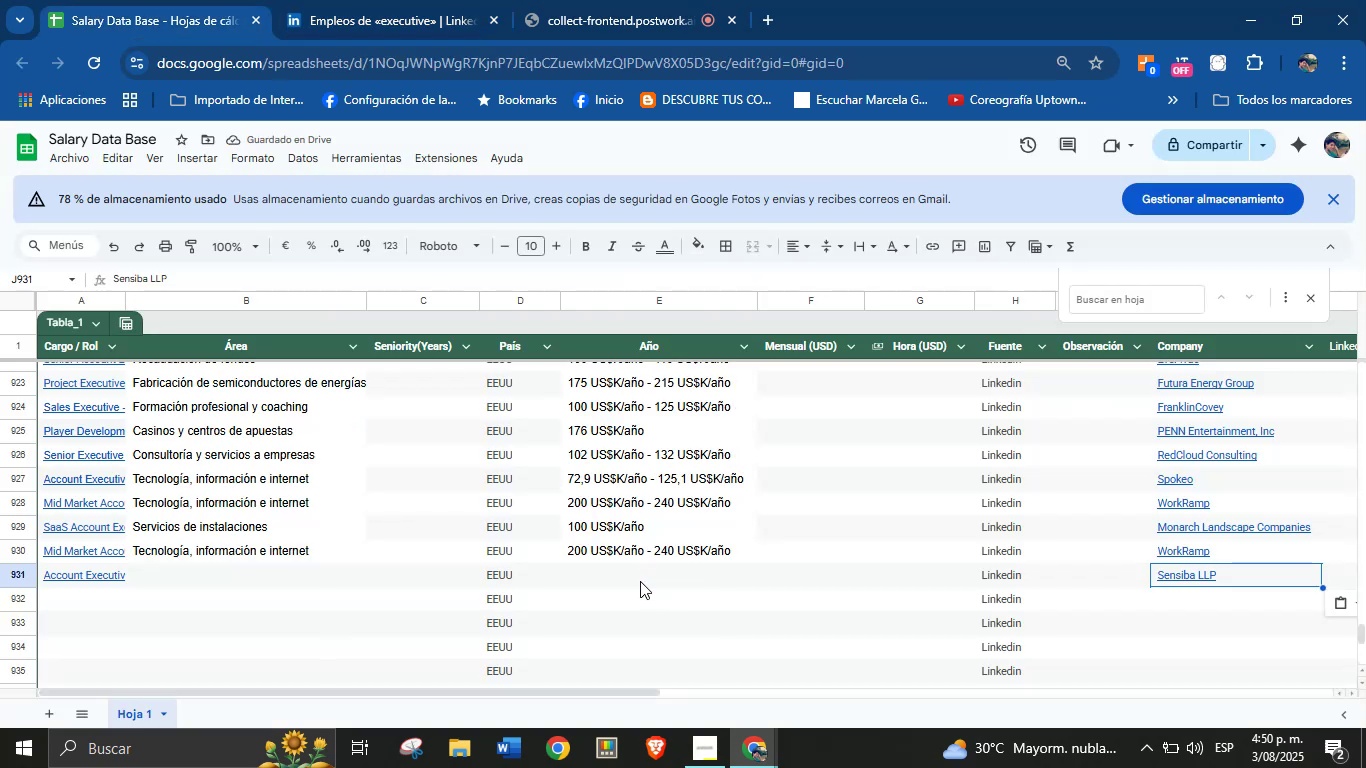 
key(Control+V)
 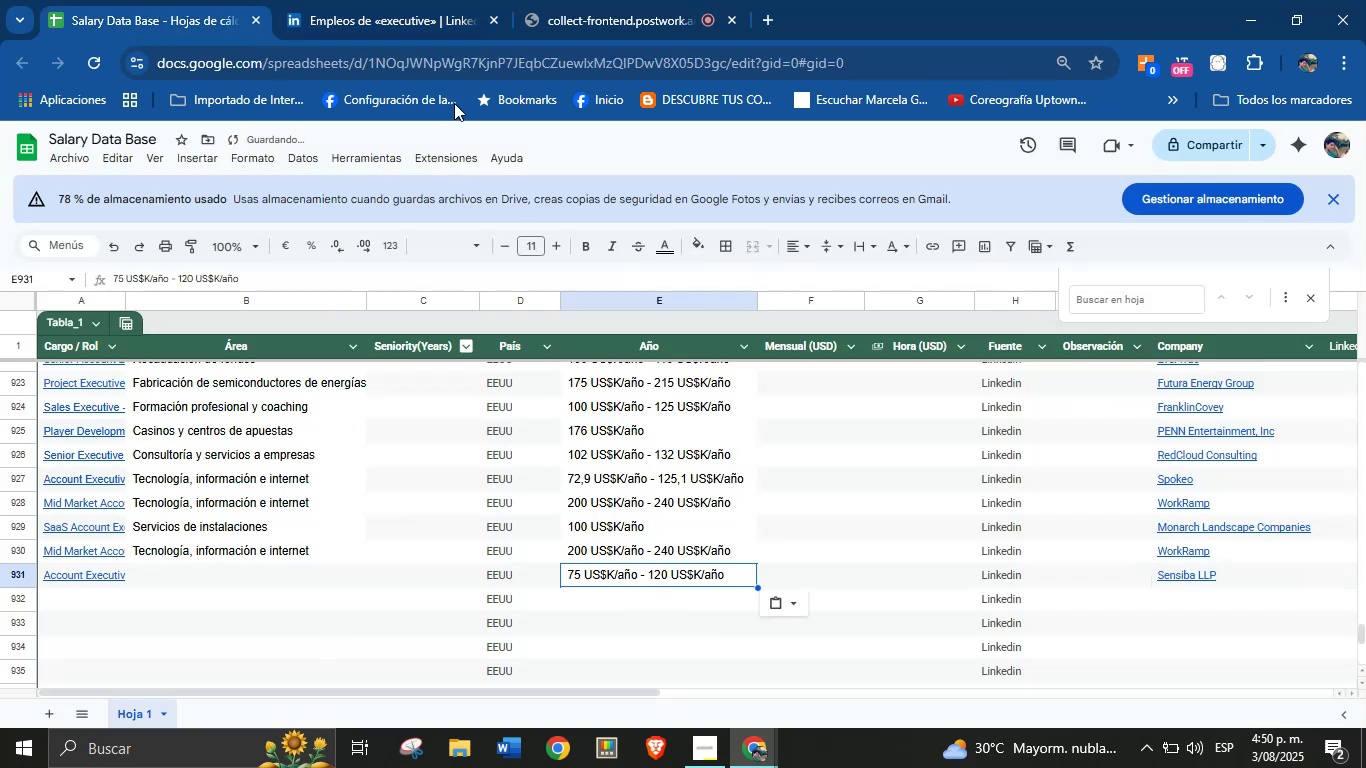 
left_click([375, 0])
 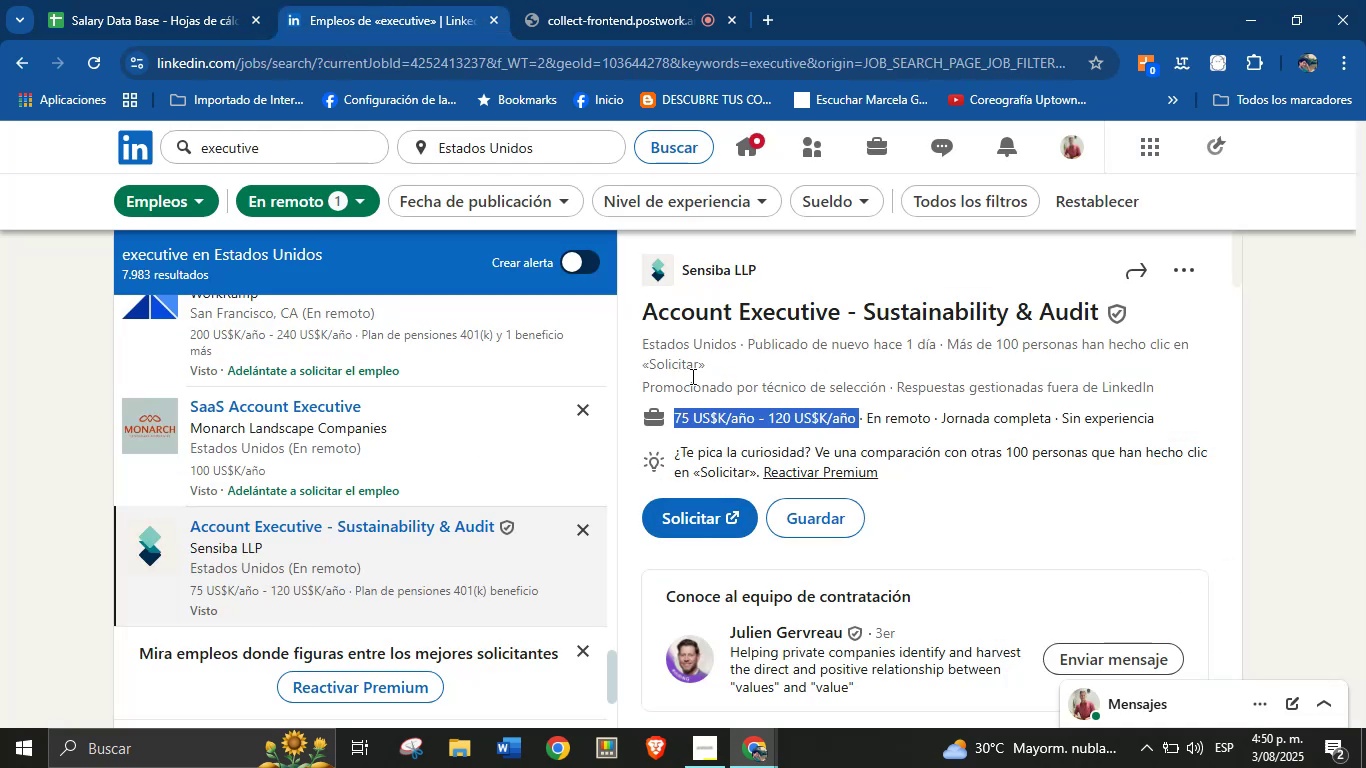 
scroll: coordinate [854, 543], scroll_direction: down, amount: 32.0
 